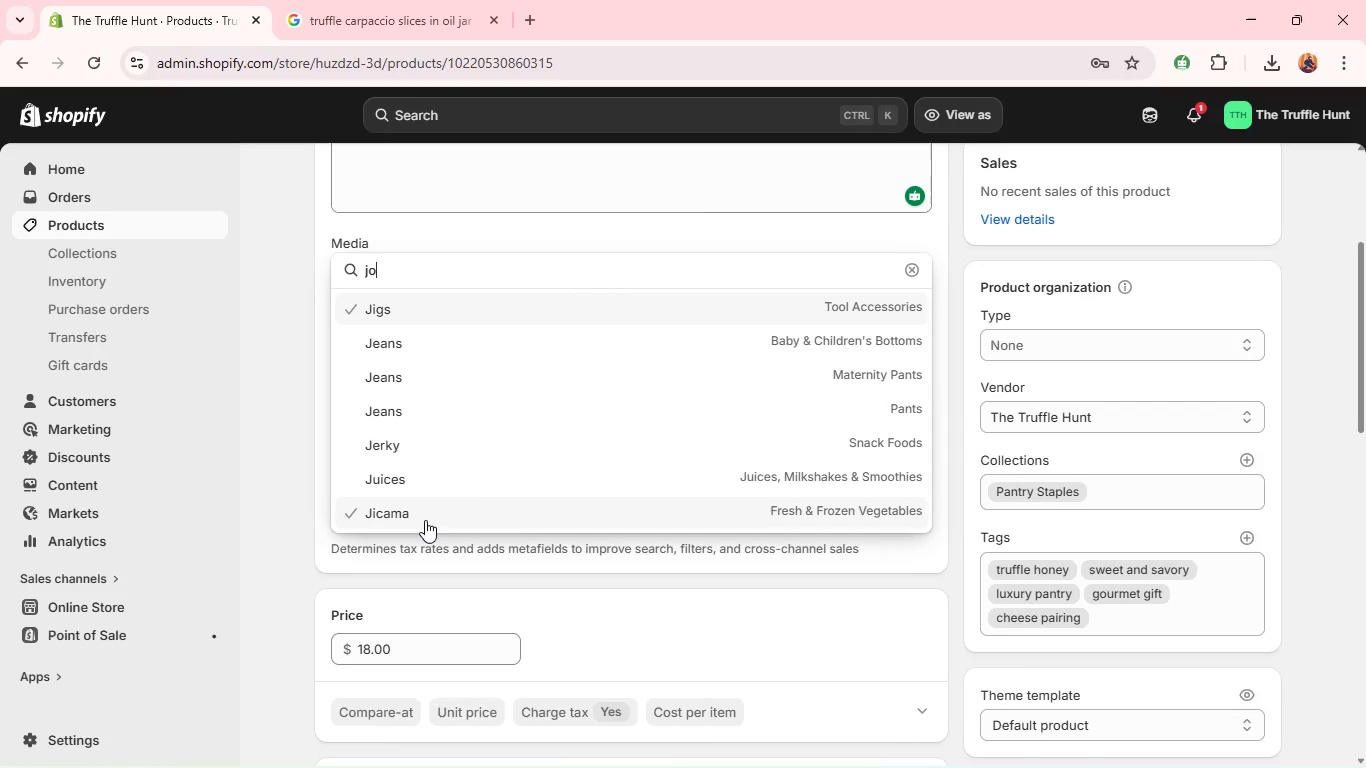 
type(jo)
key(Backspace)
key(Backspace)
key(Backspace)
type(hom)
key(Backspace)
type(ne)
 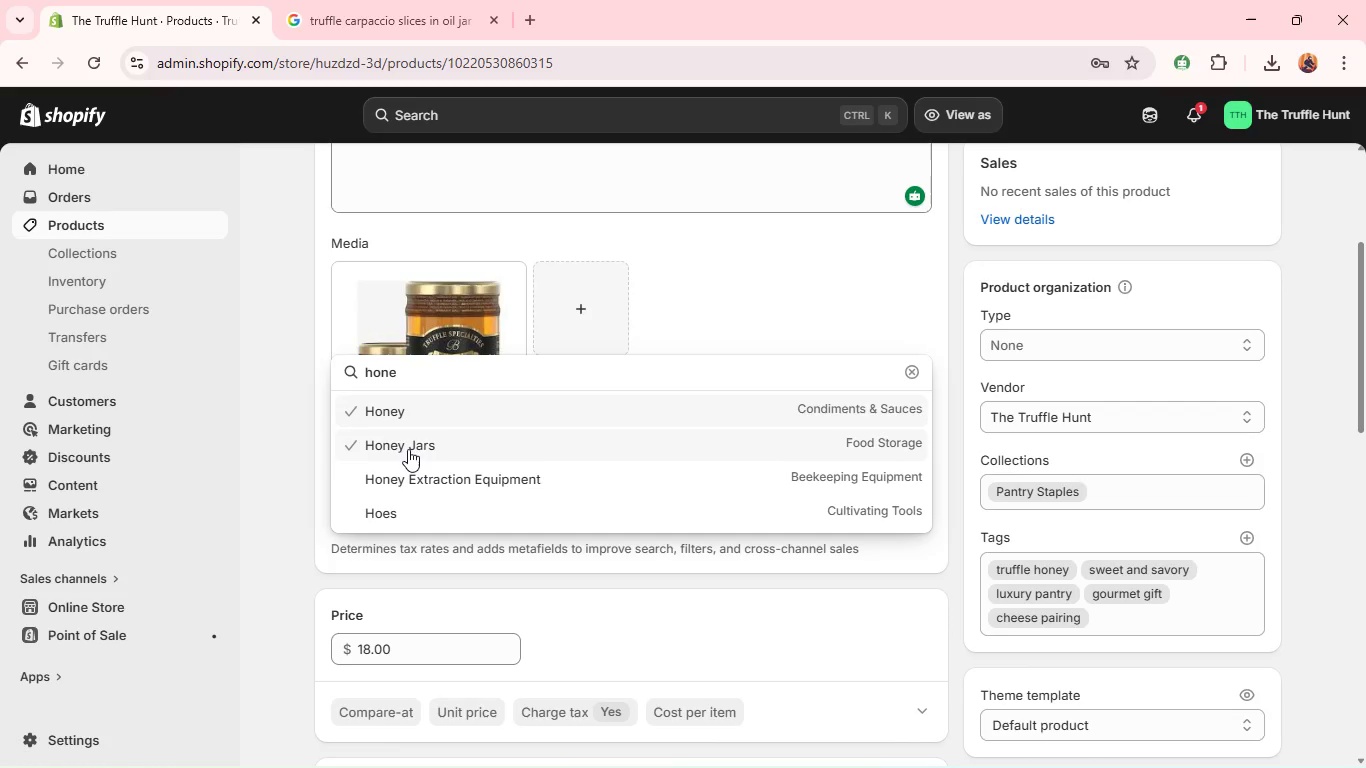 
left_click([408, 449])
 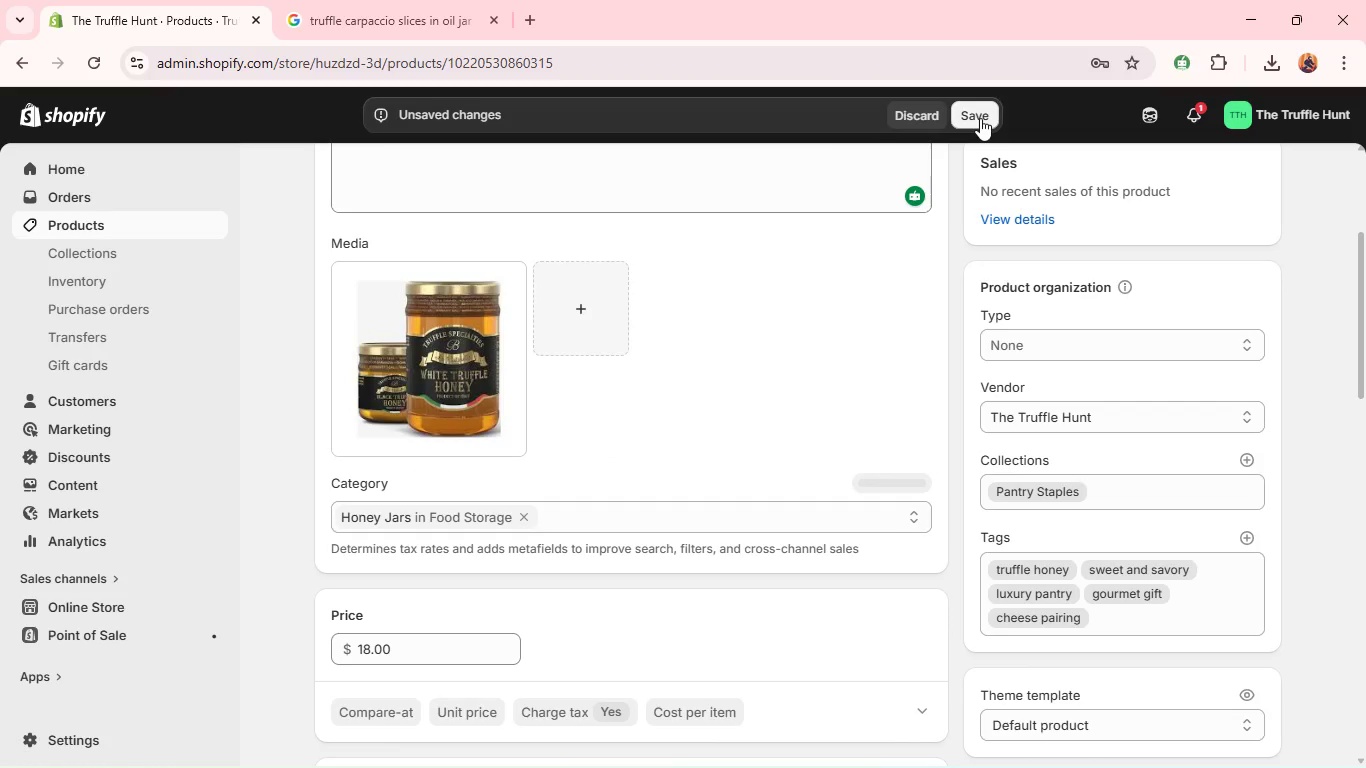 
left_click([980, 118])
 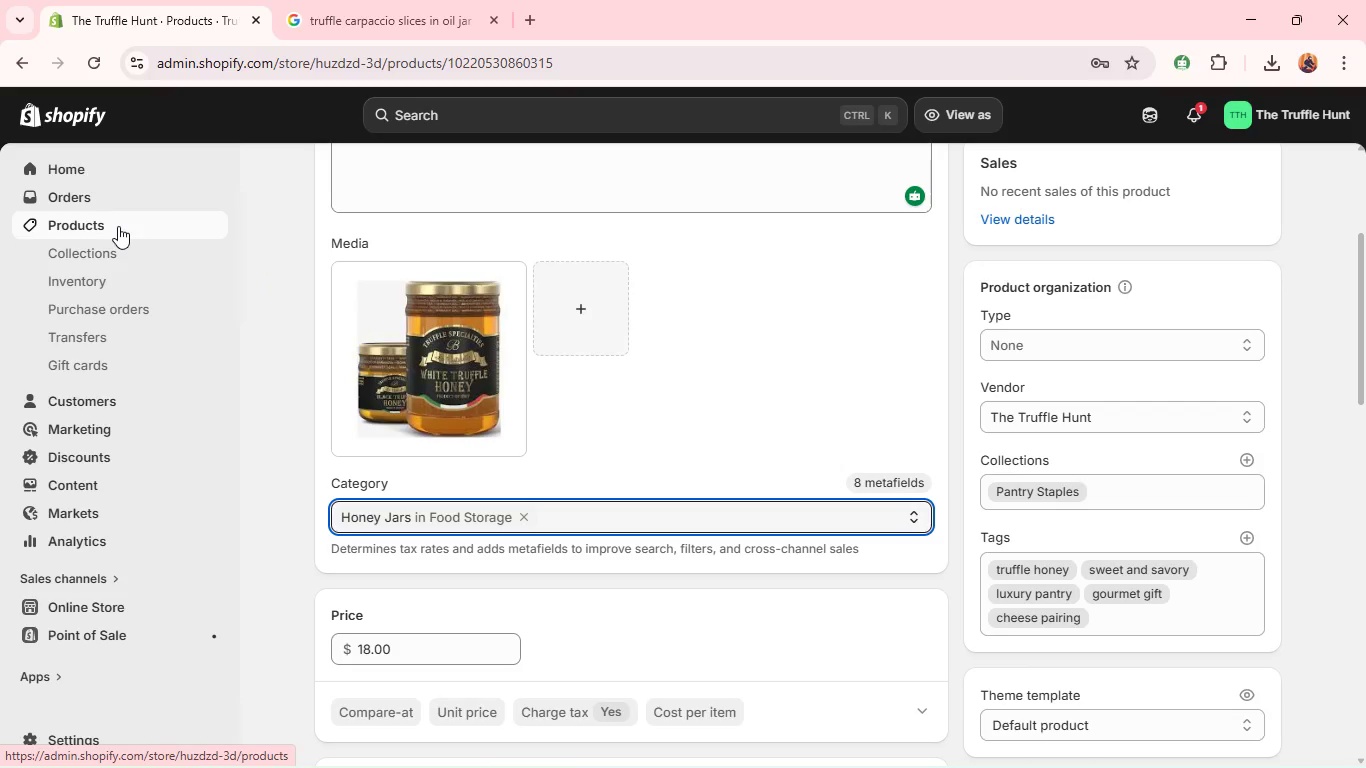 
wait(27.19)
 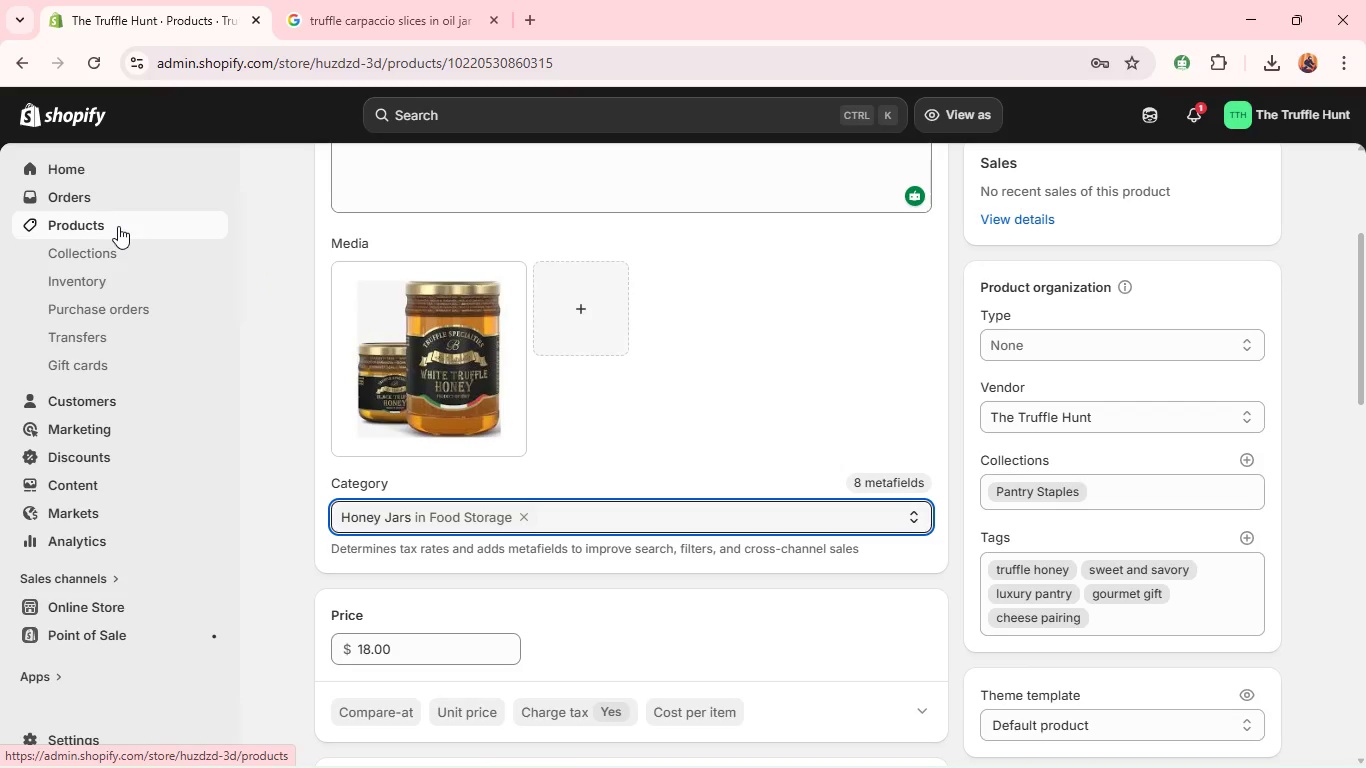 
left_click([99, 232])
 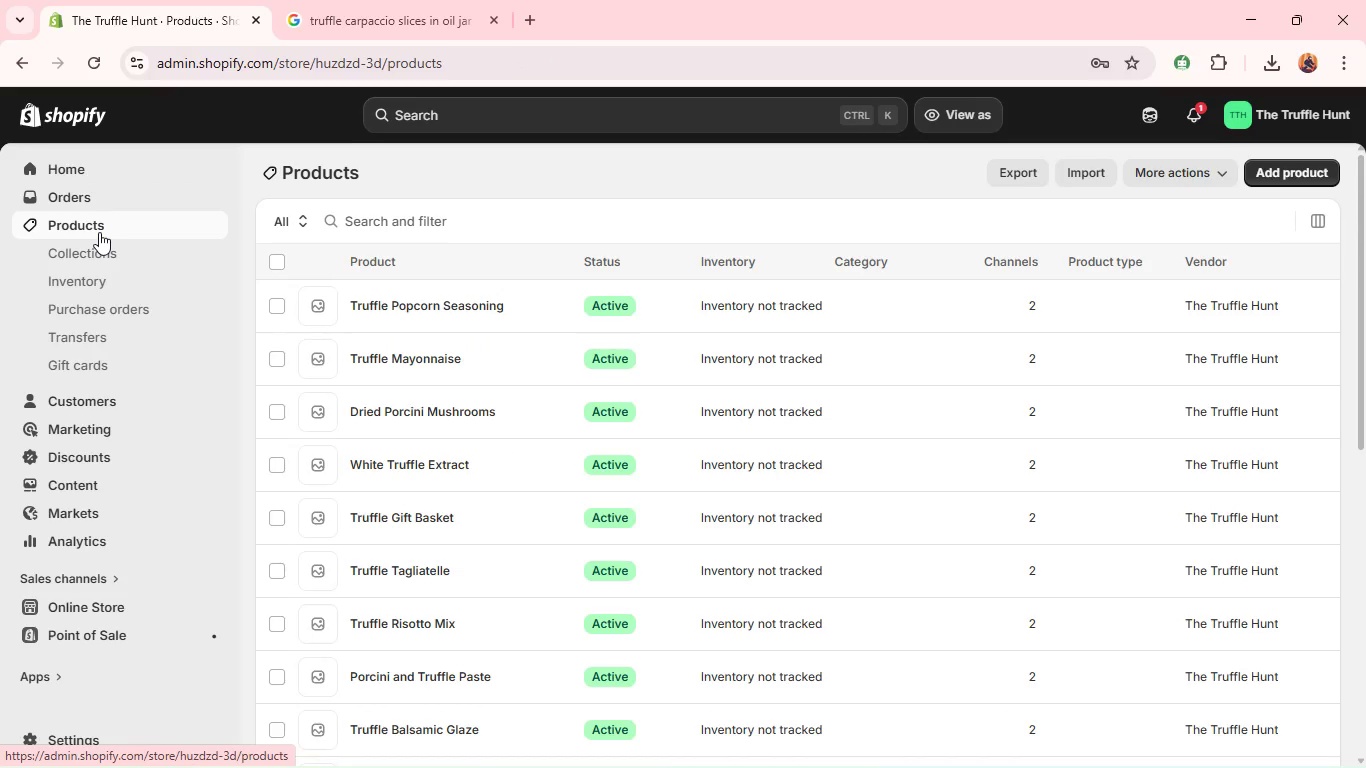 
wait(20.61)
 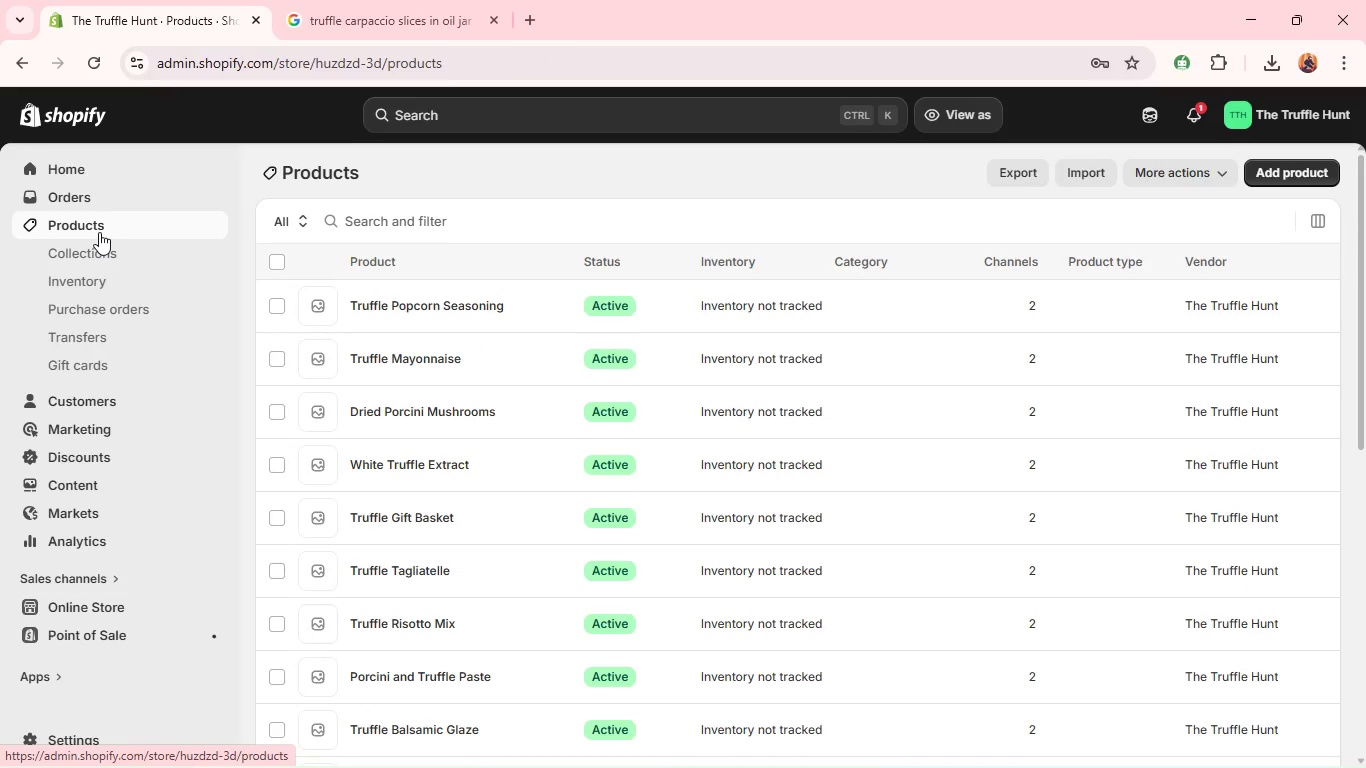 
left_click([451, 399])
 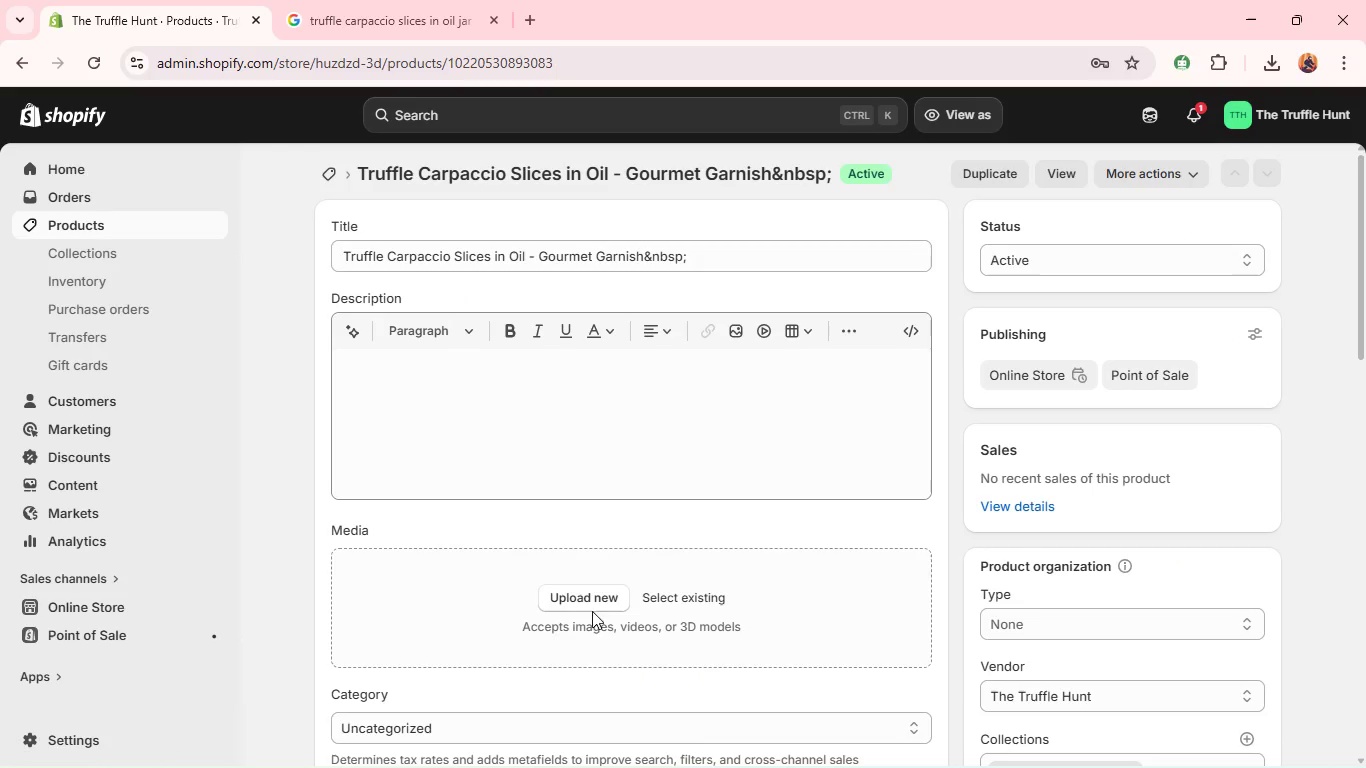 
left_click([588, 602])
 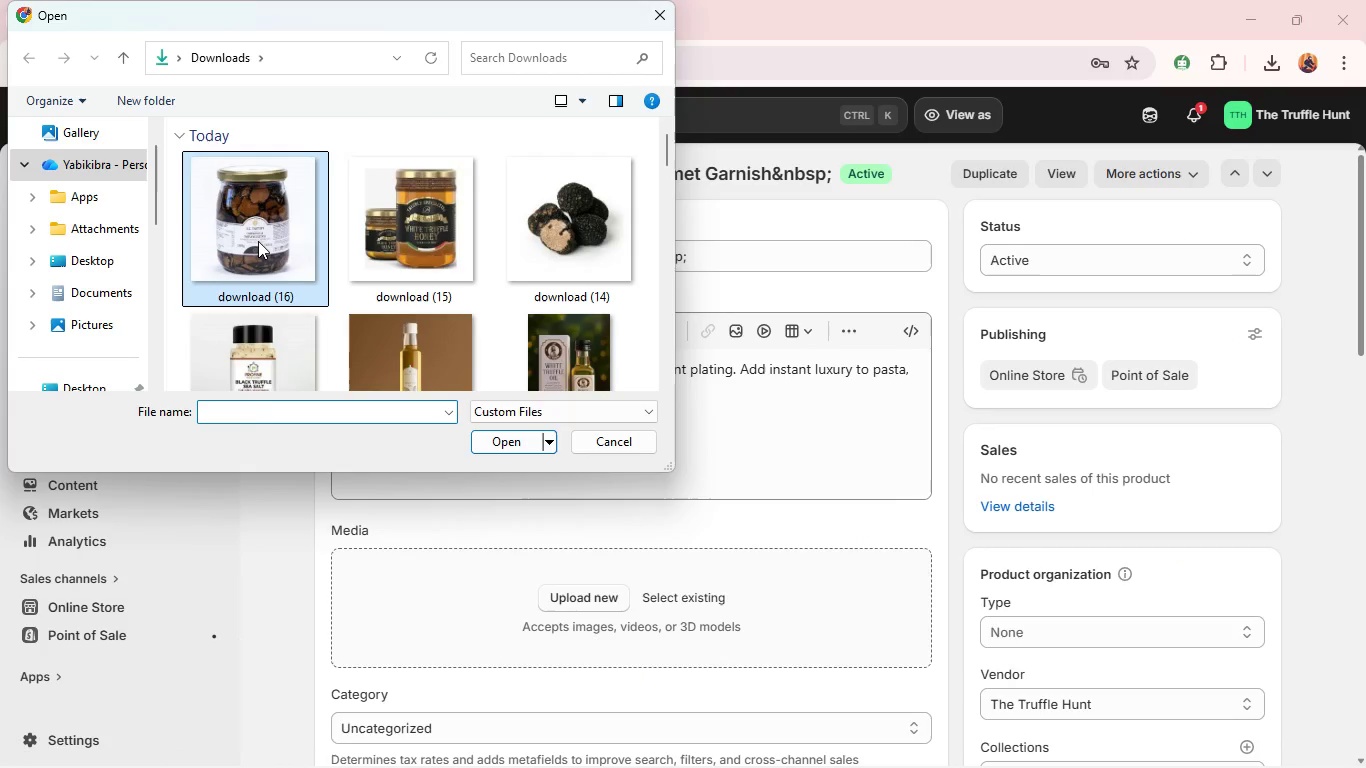 
left_click([258, 241])
 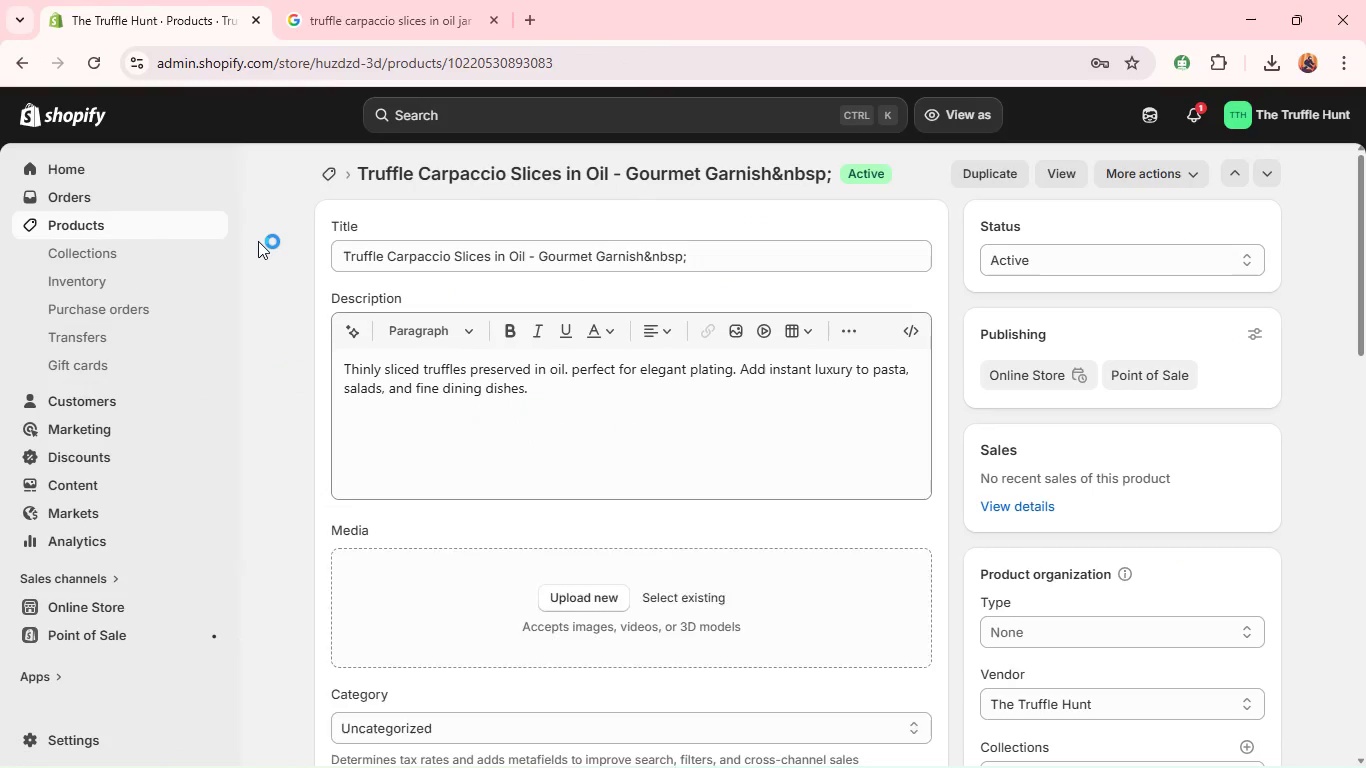 
key(Enter)
 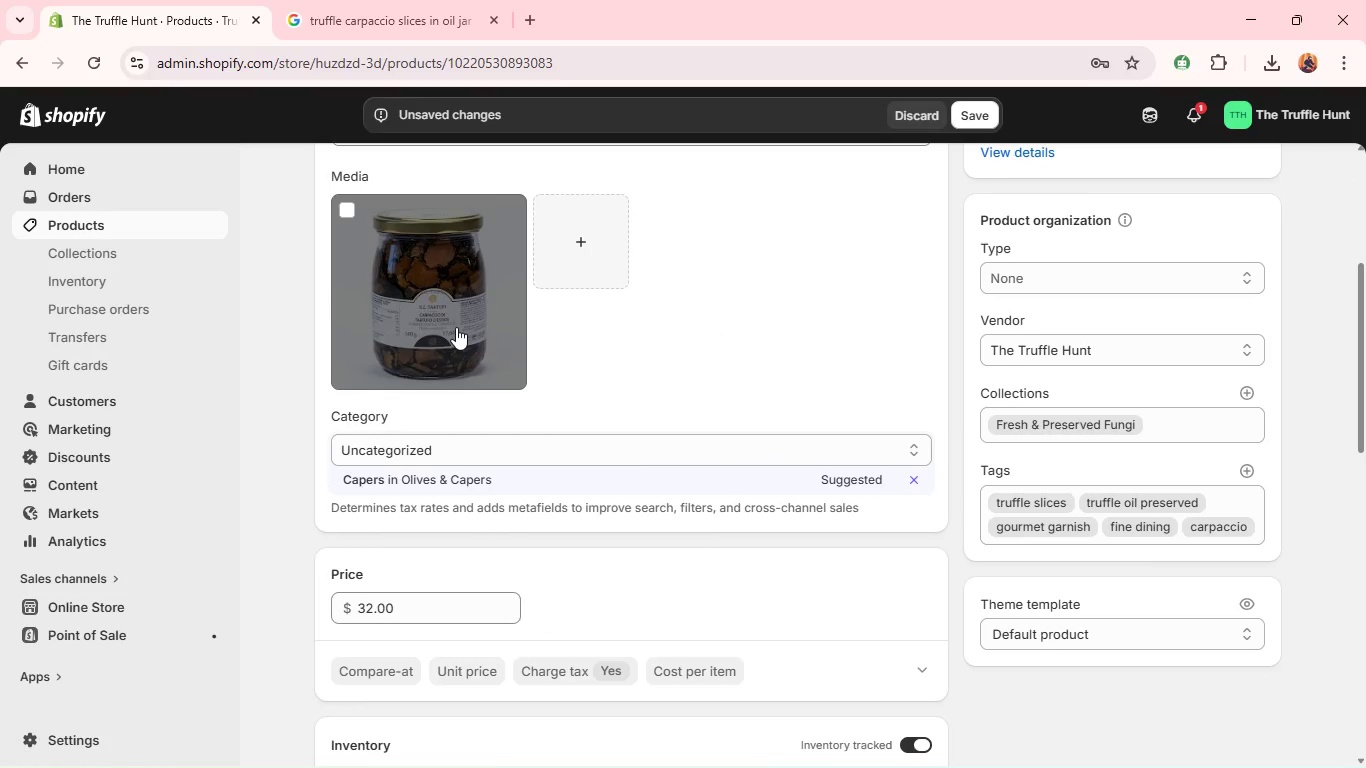 
wait(13.56)
 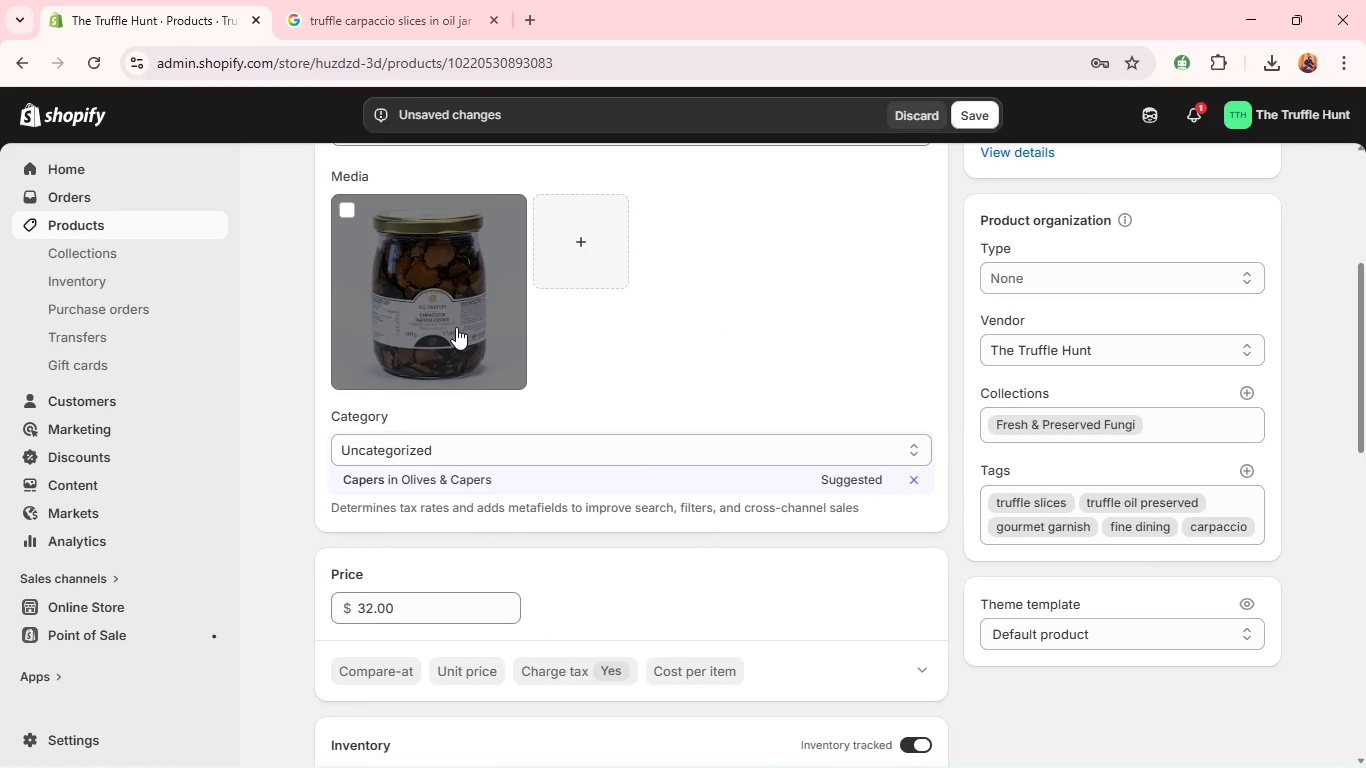 
left_click([478, 479])
 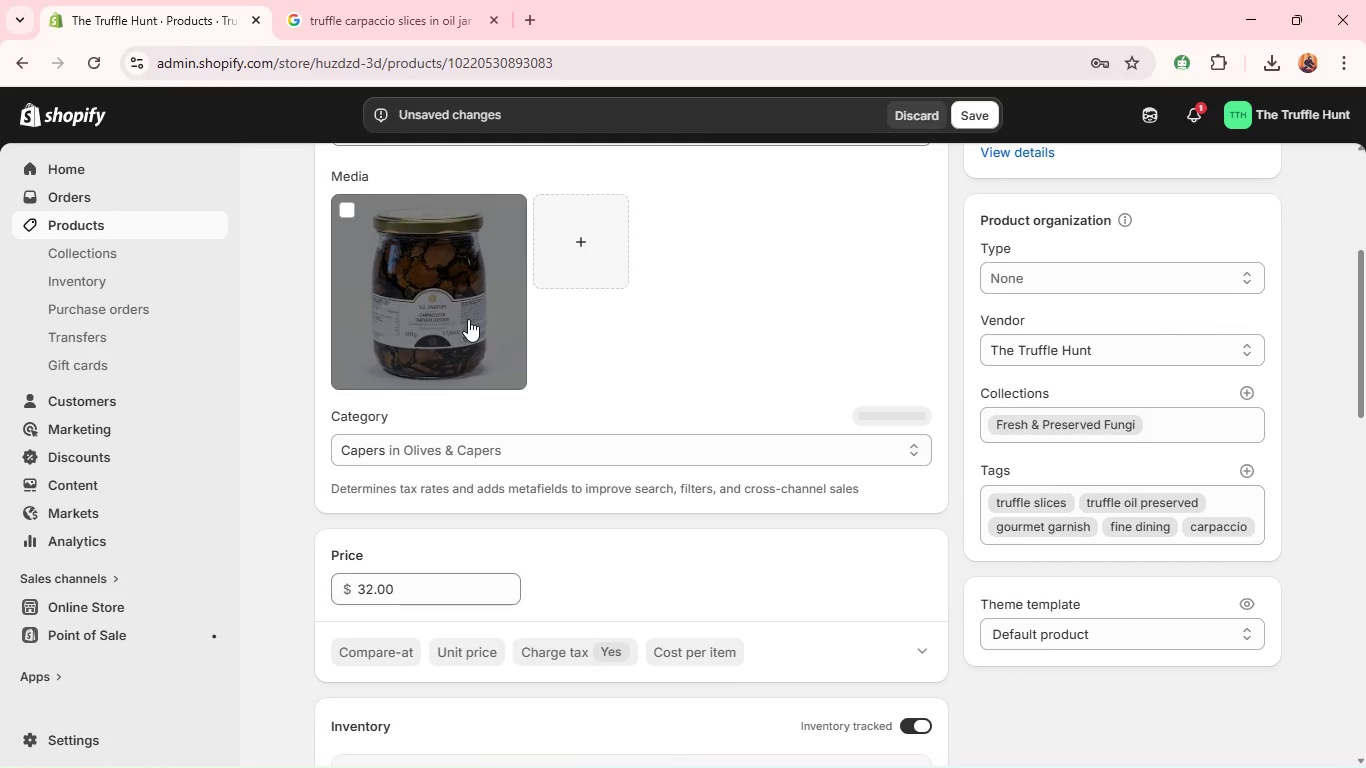 
left_click([468, 319])
 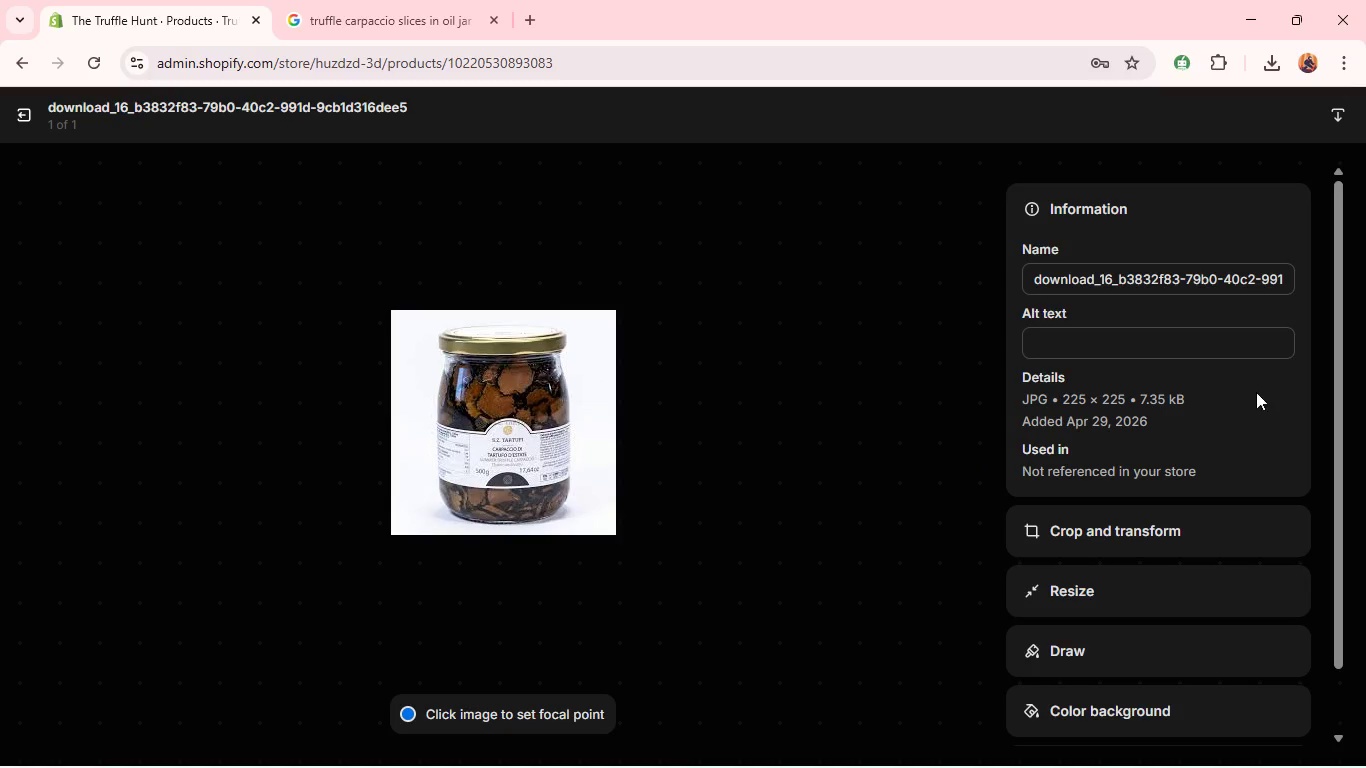 
left_click([1207, 349])
 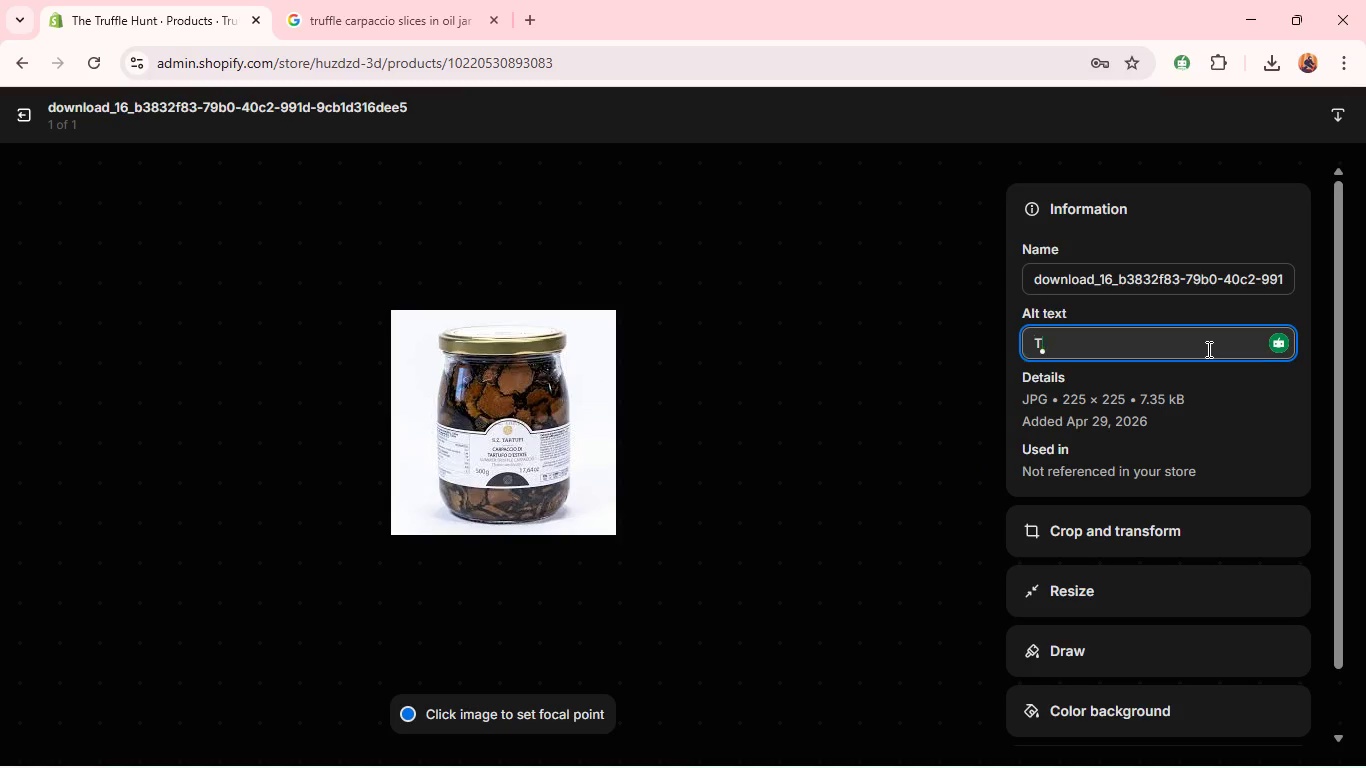 
type(Trufle carpaccio slices in oil jar)
 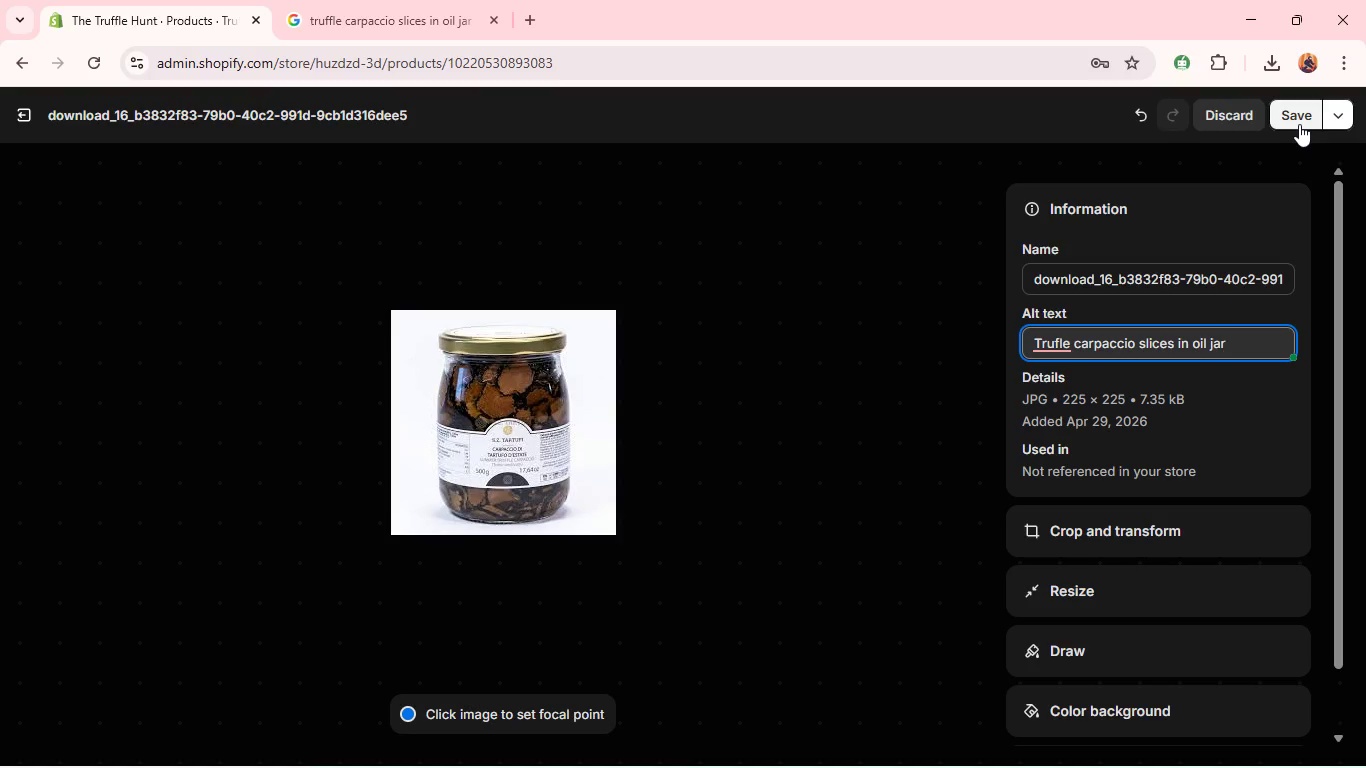 
left_click([1299, 124])
 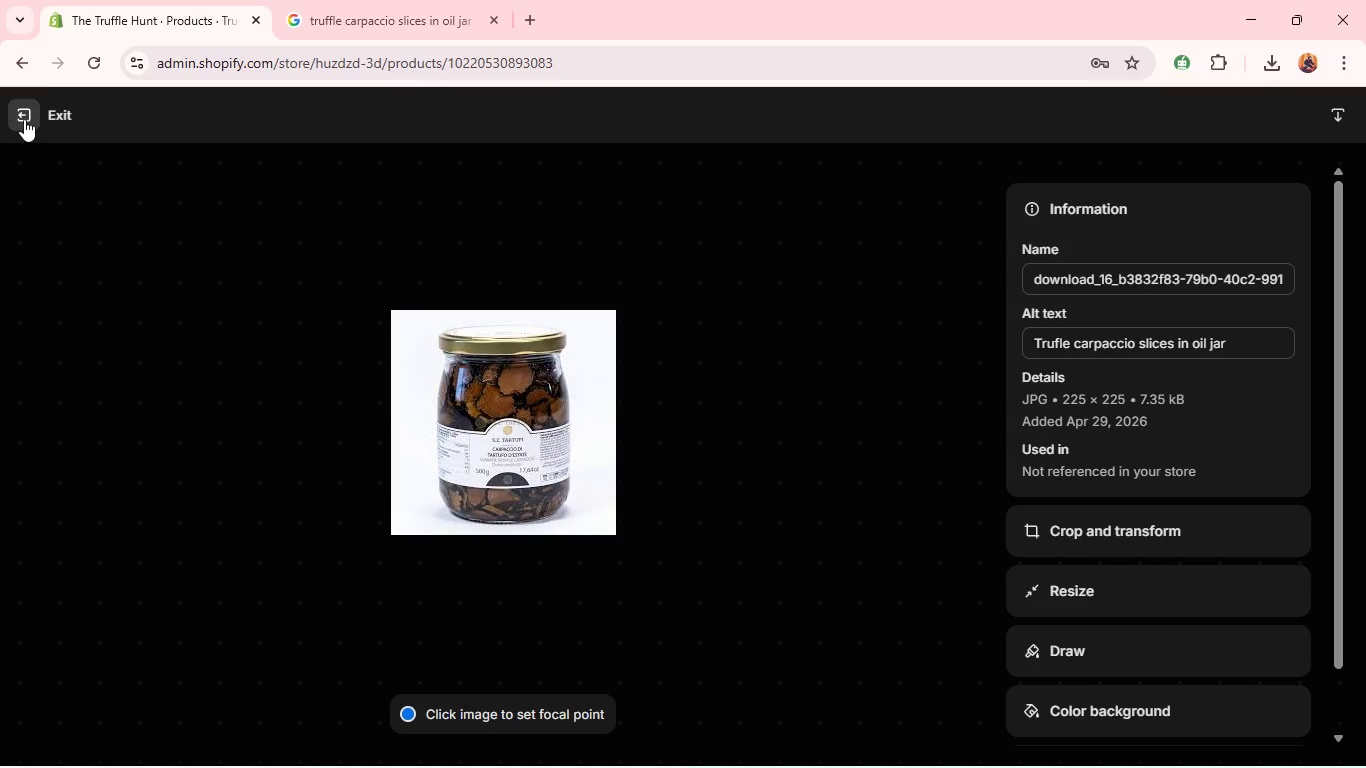 
left_click([24, 119])
 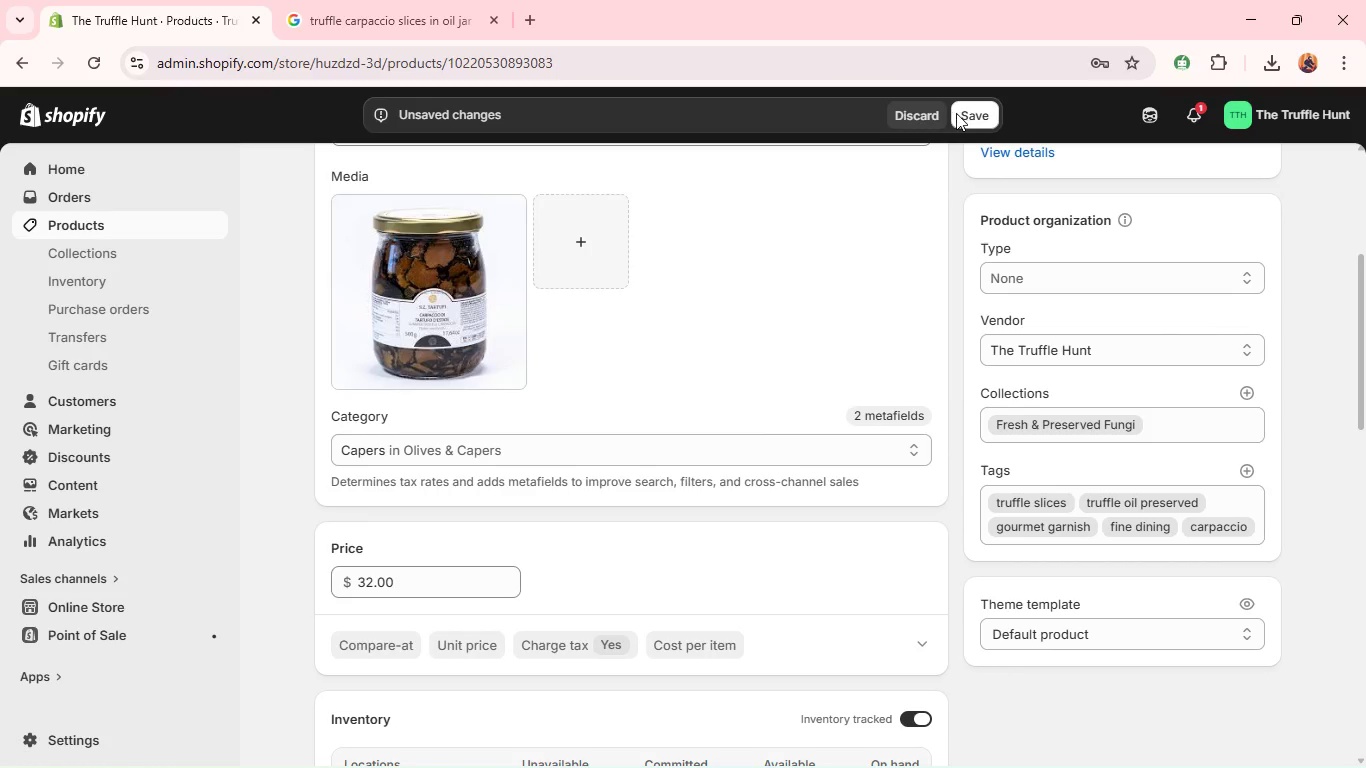 
left_click([964, 108])
 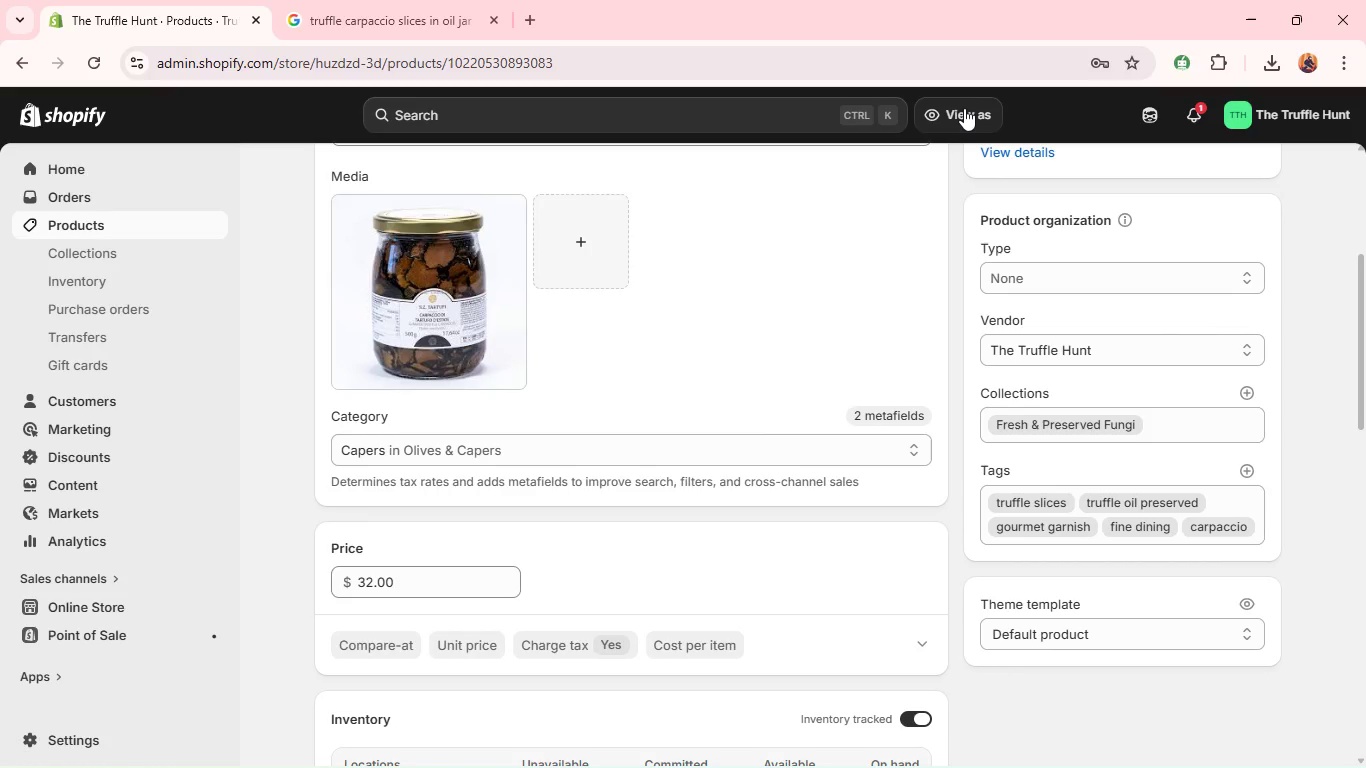 
wait(21.48)
 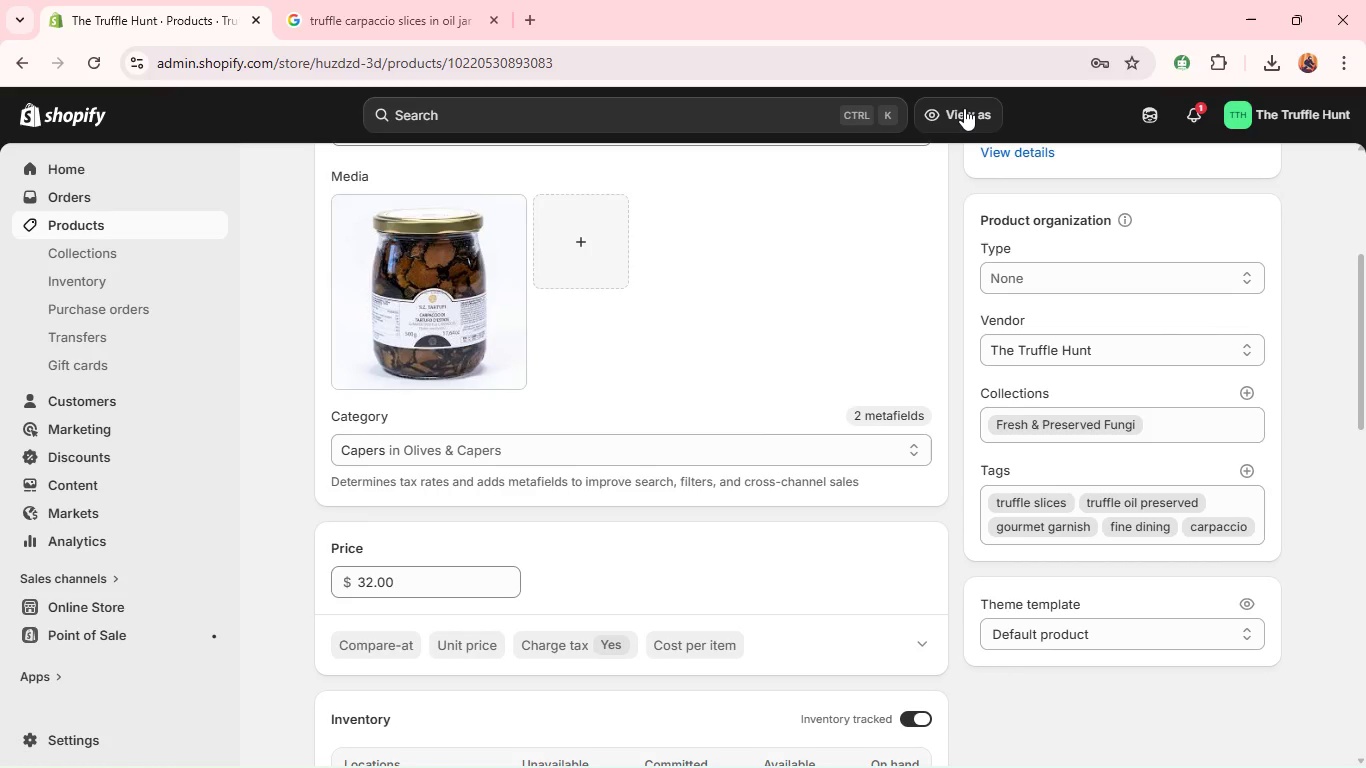 
left_click([91, 230])
 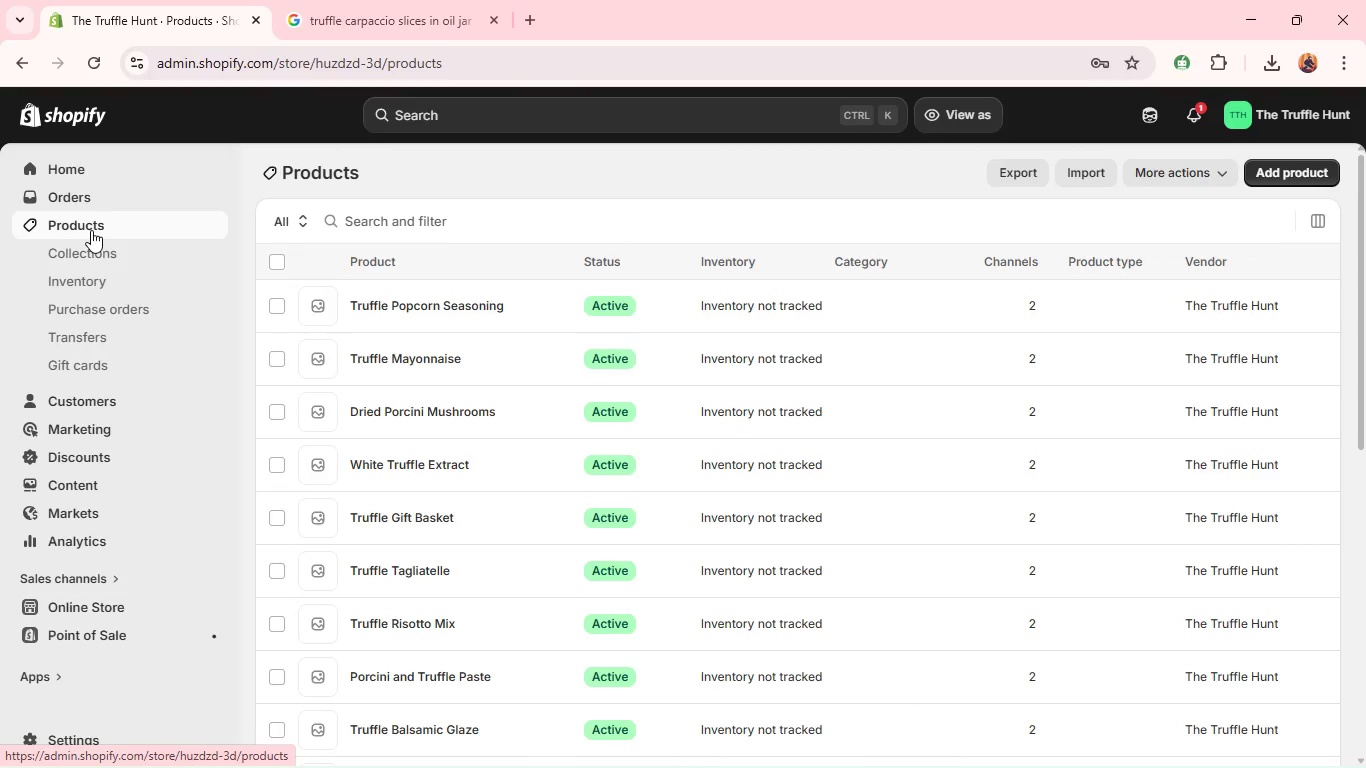 
wait(11.53)
 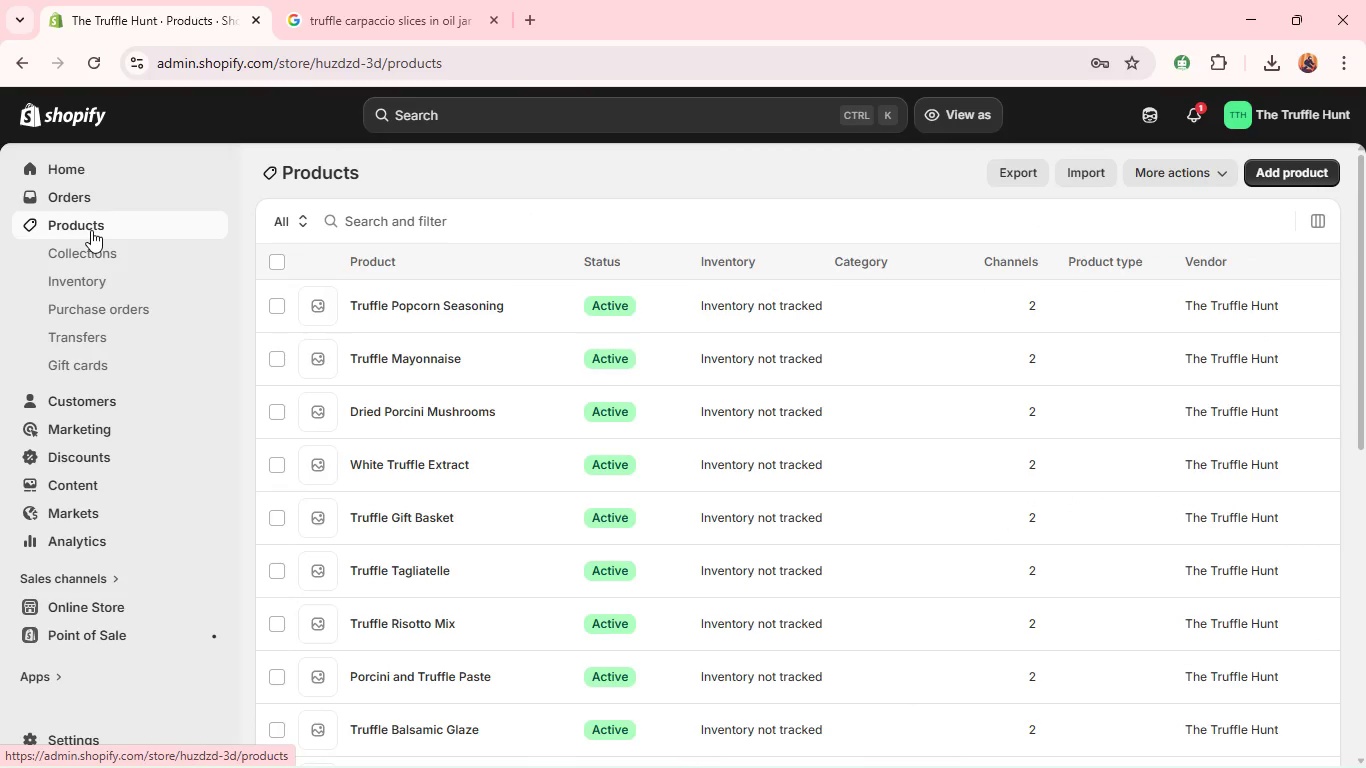 
left_click([391, 626])
 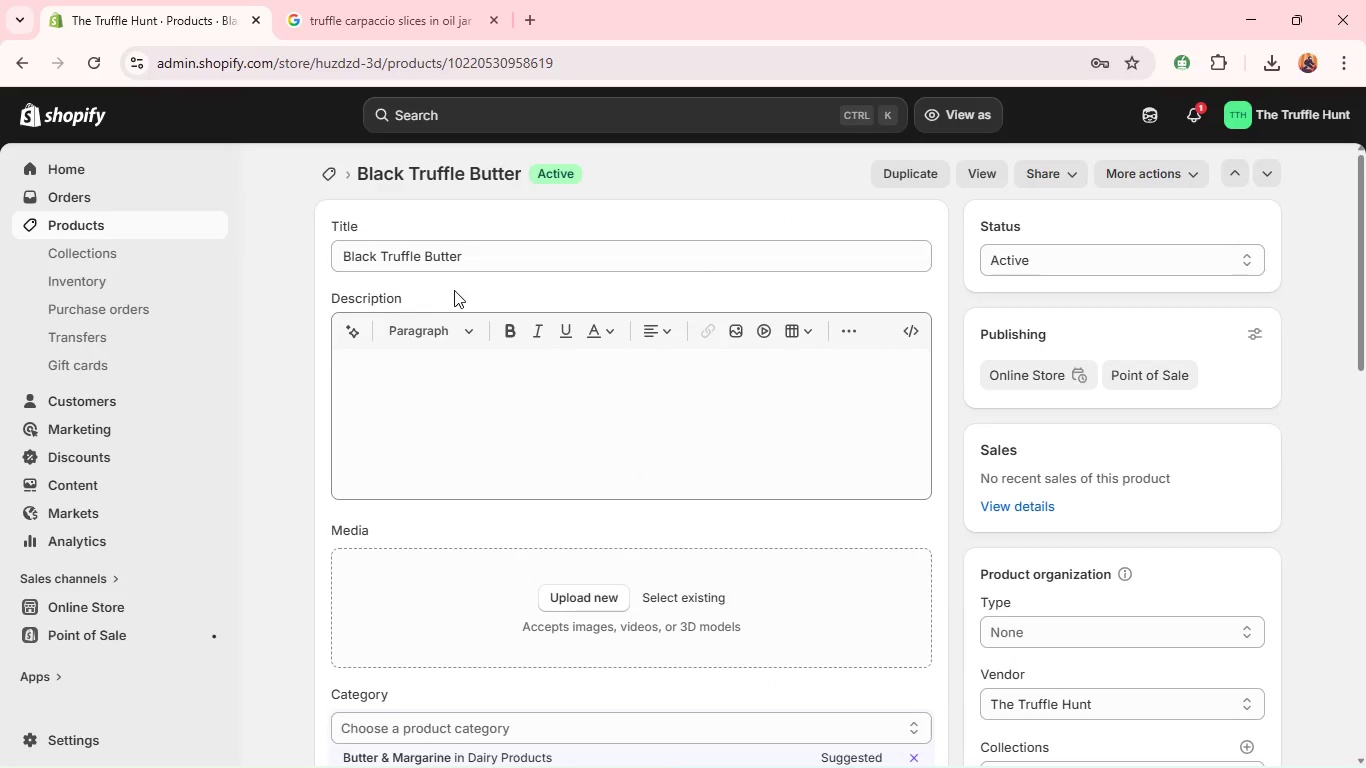 
wait(5.7)
 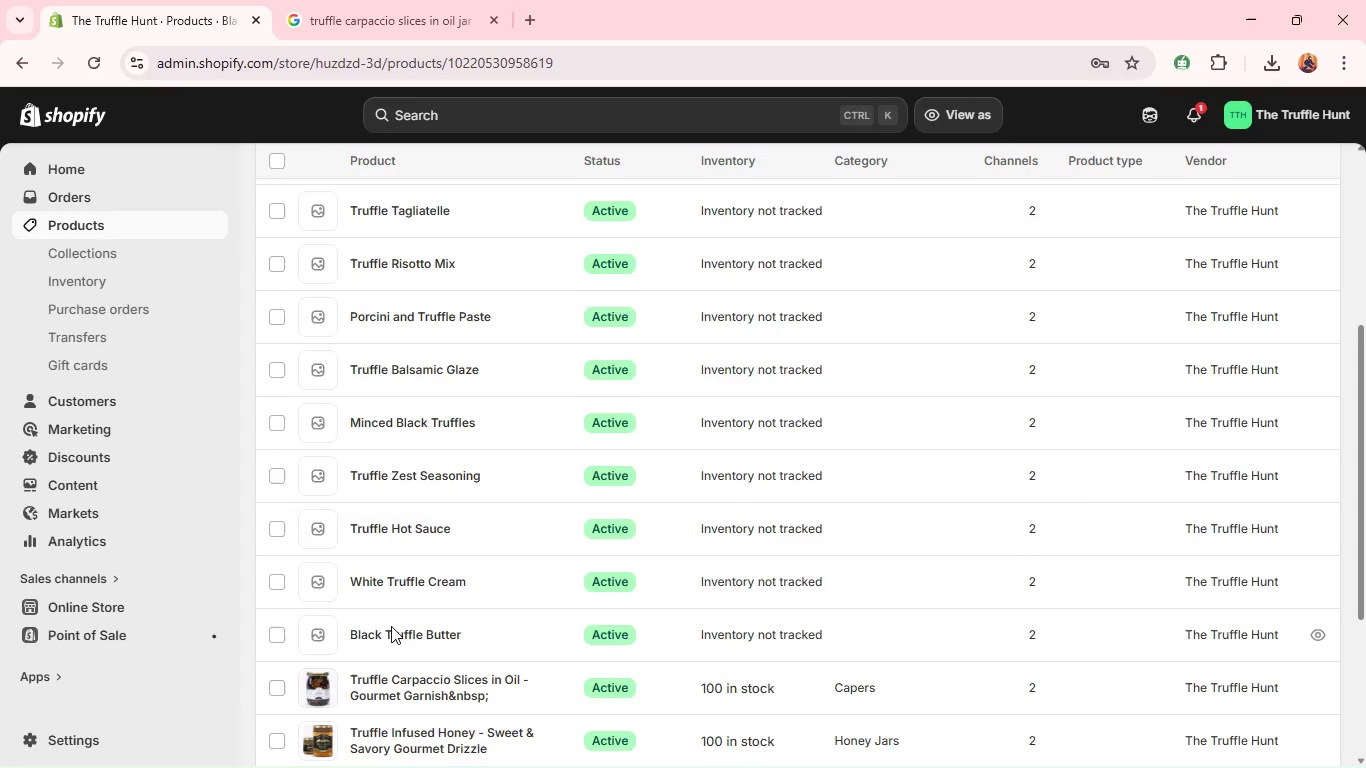 
left_click([466, 276])
 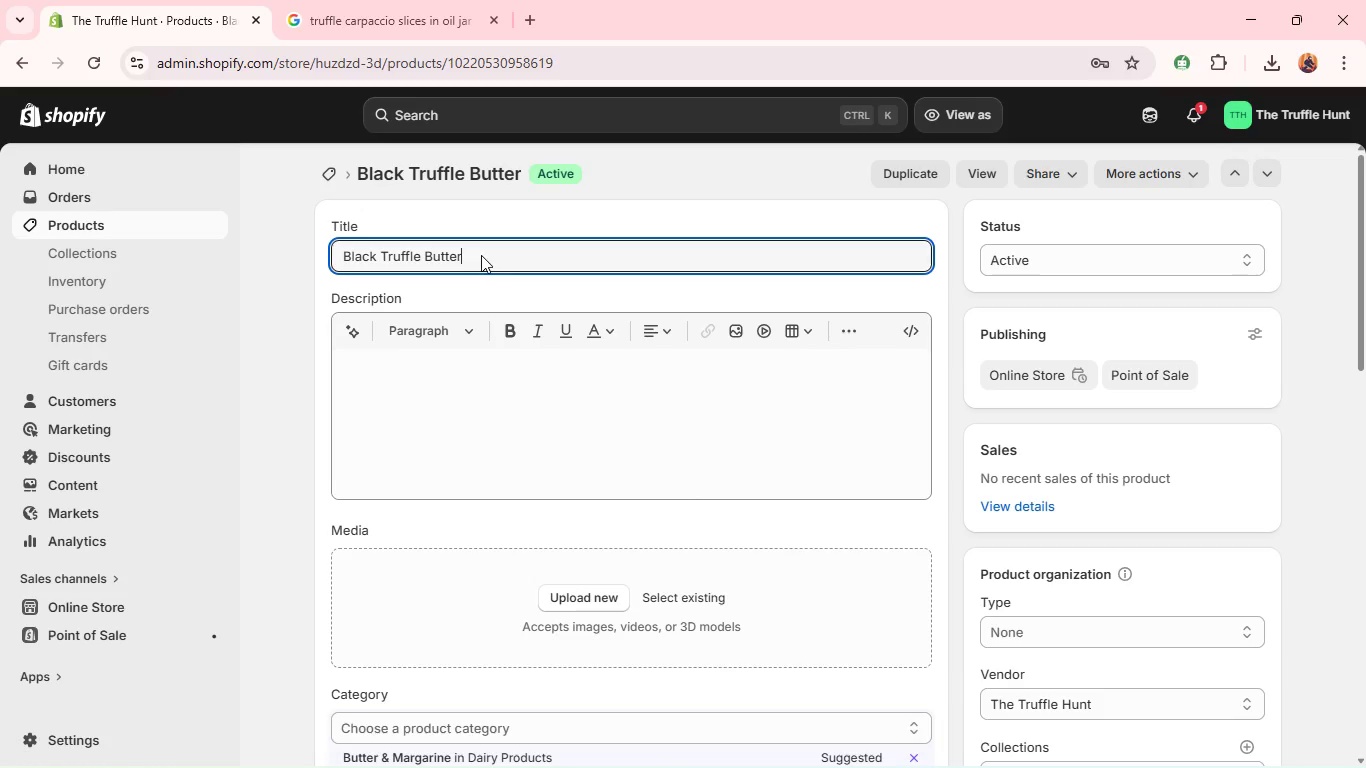 
left_click([481, 255])
 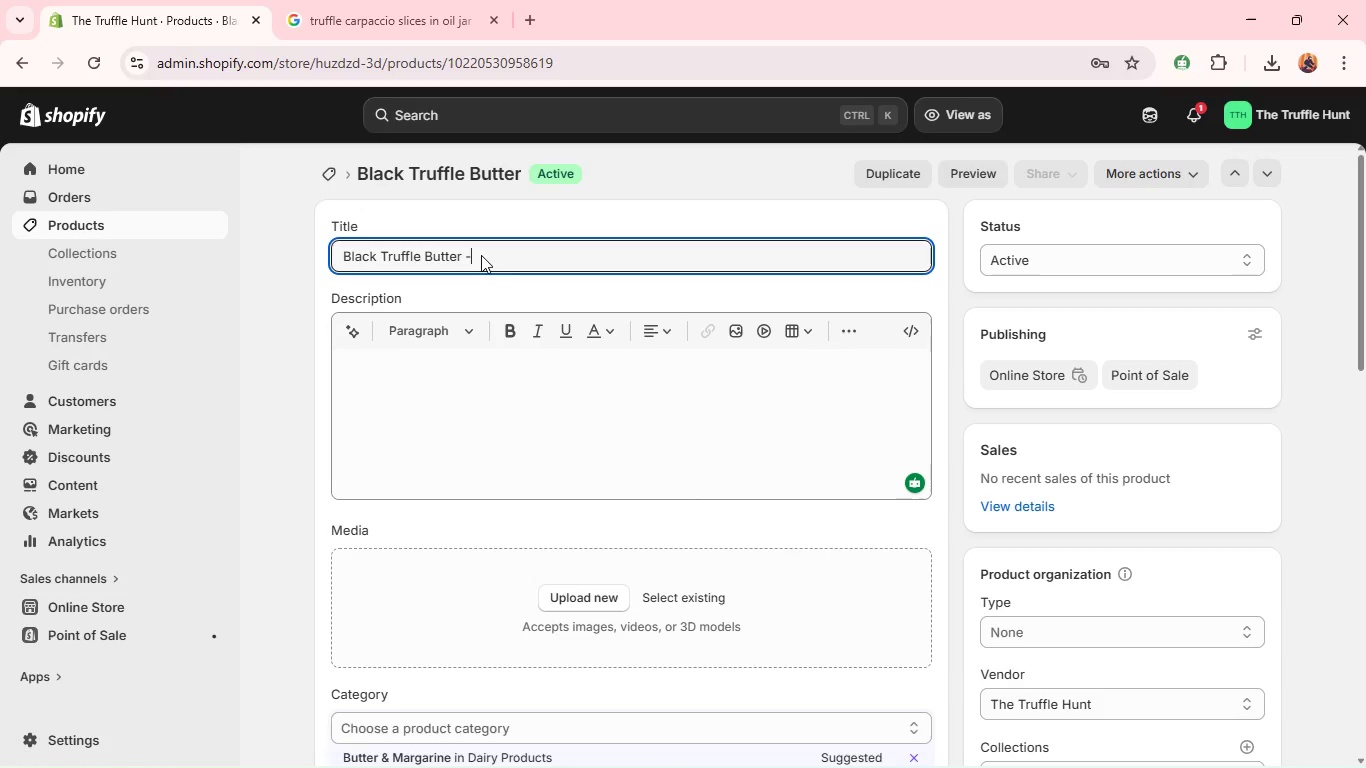 
type( - Ricj)
key(Backspace)
type(h Gourmen)
key(Backspace)
type(t Spread )
 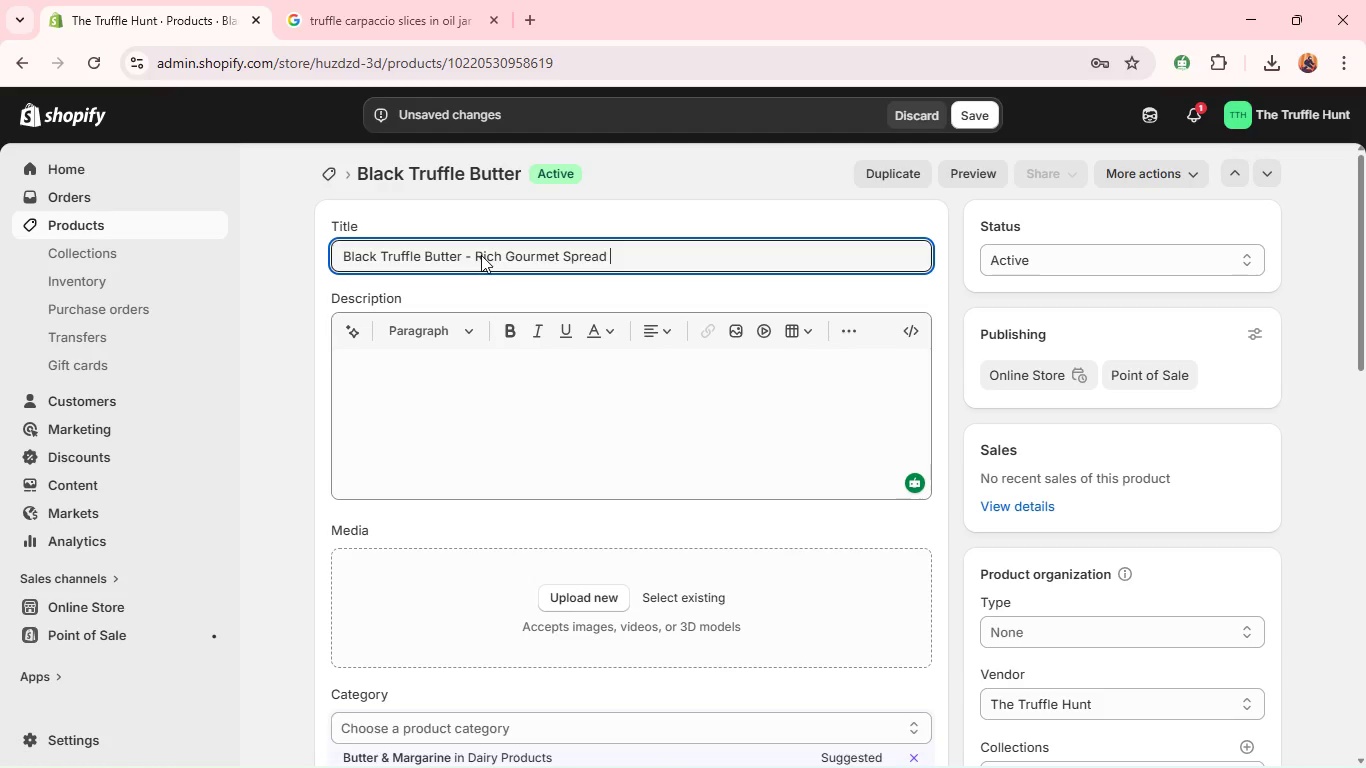 
key(Control+A)
 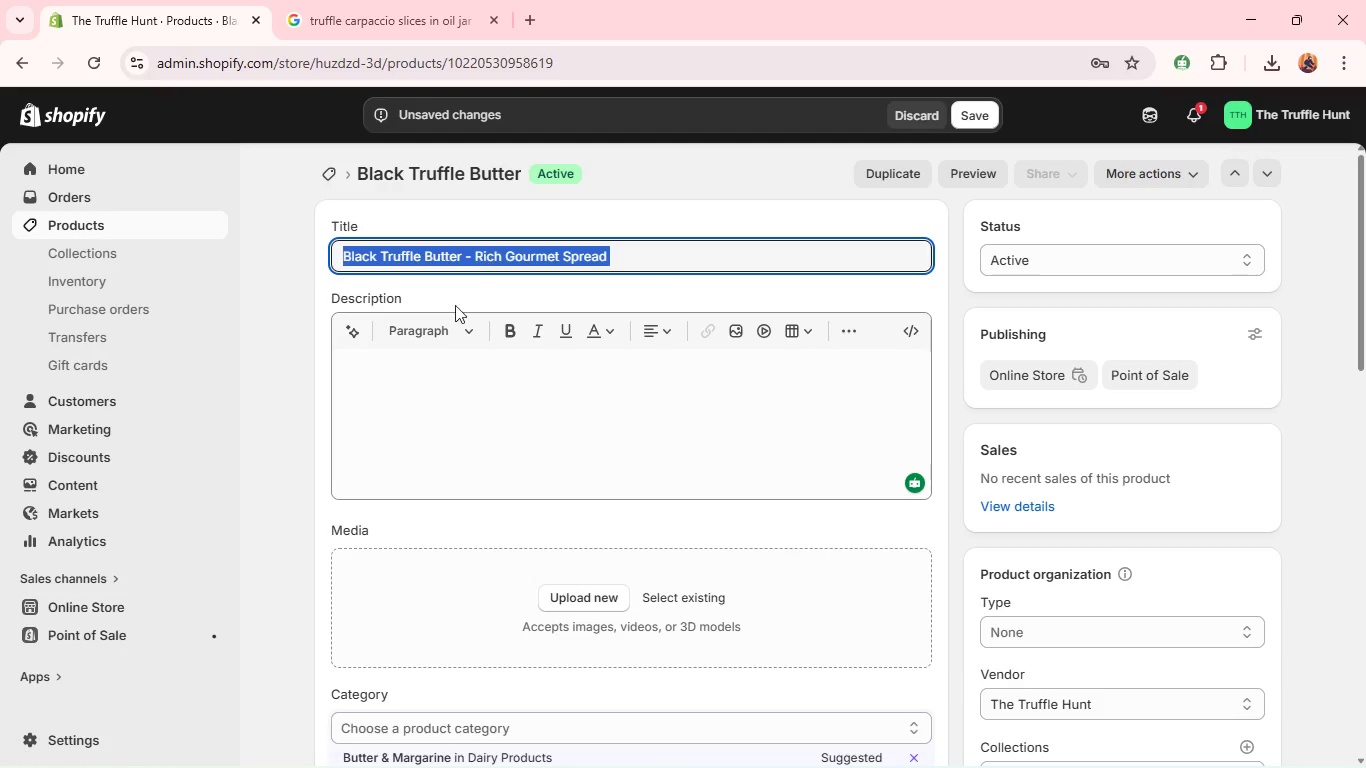 
key(Control+C)
 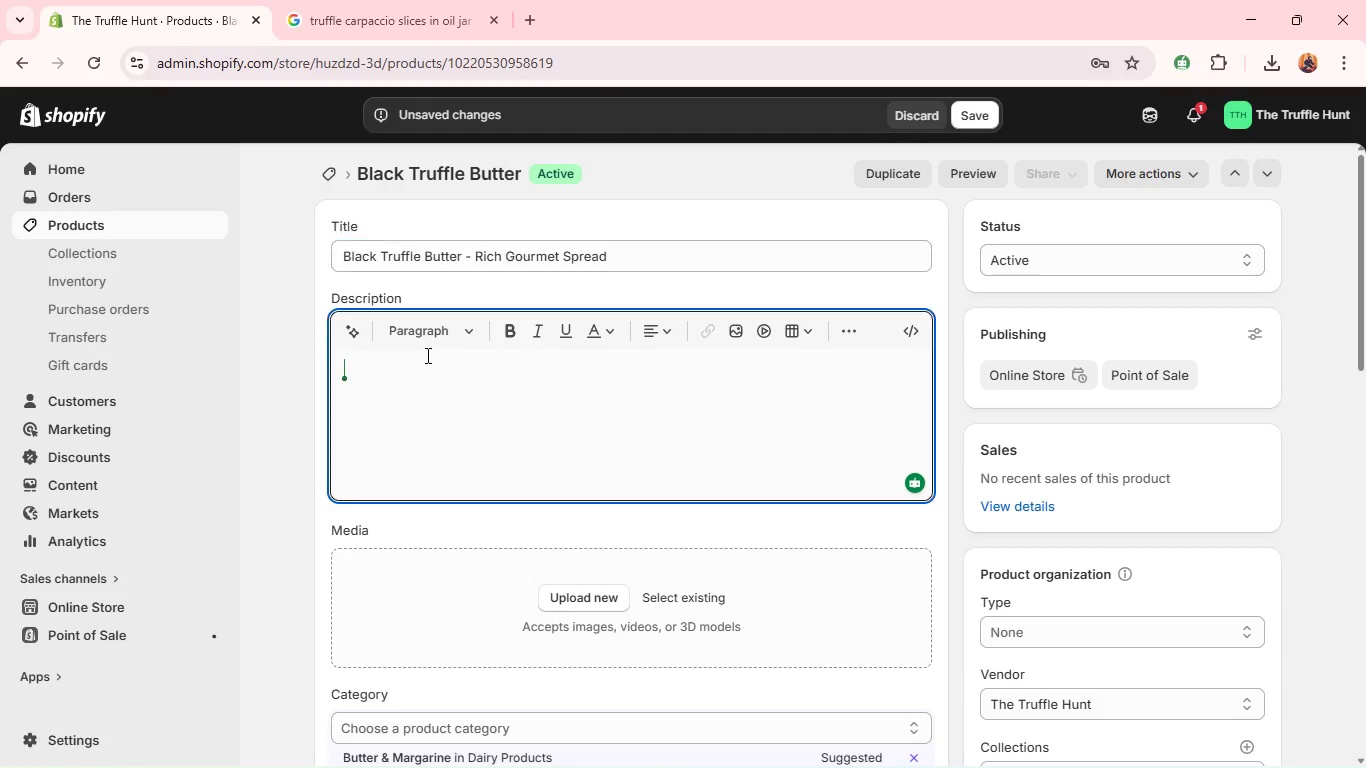 
left_click([426, 355])
 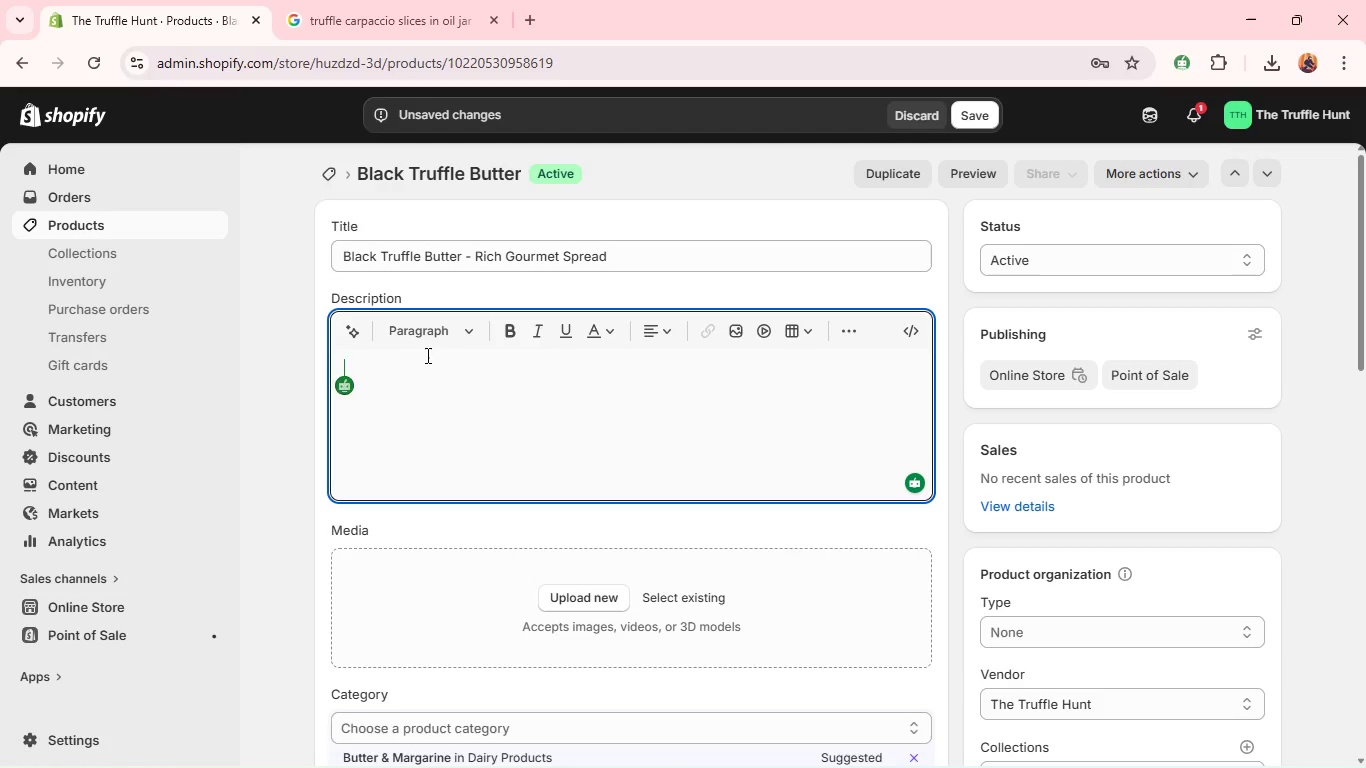 
key(Control+V)
 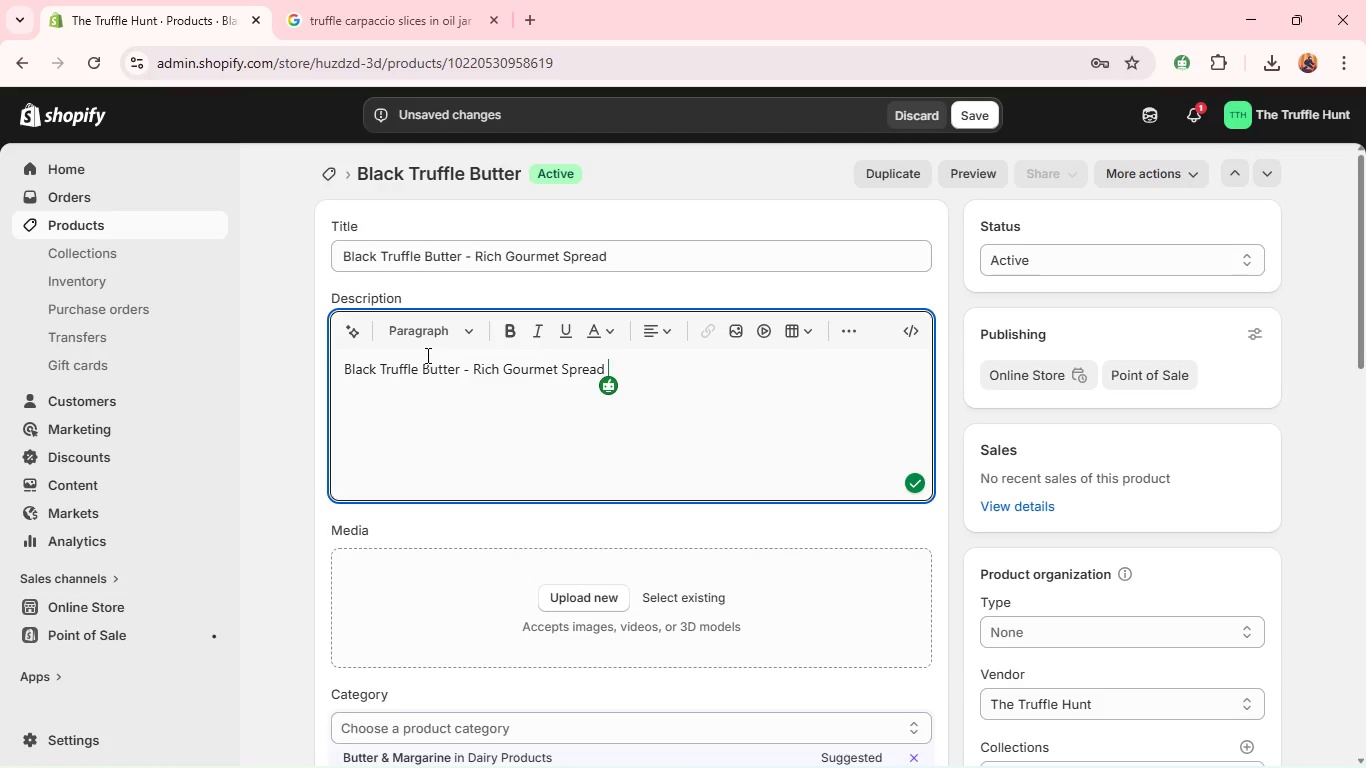 
key(Control+A)
 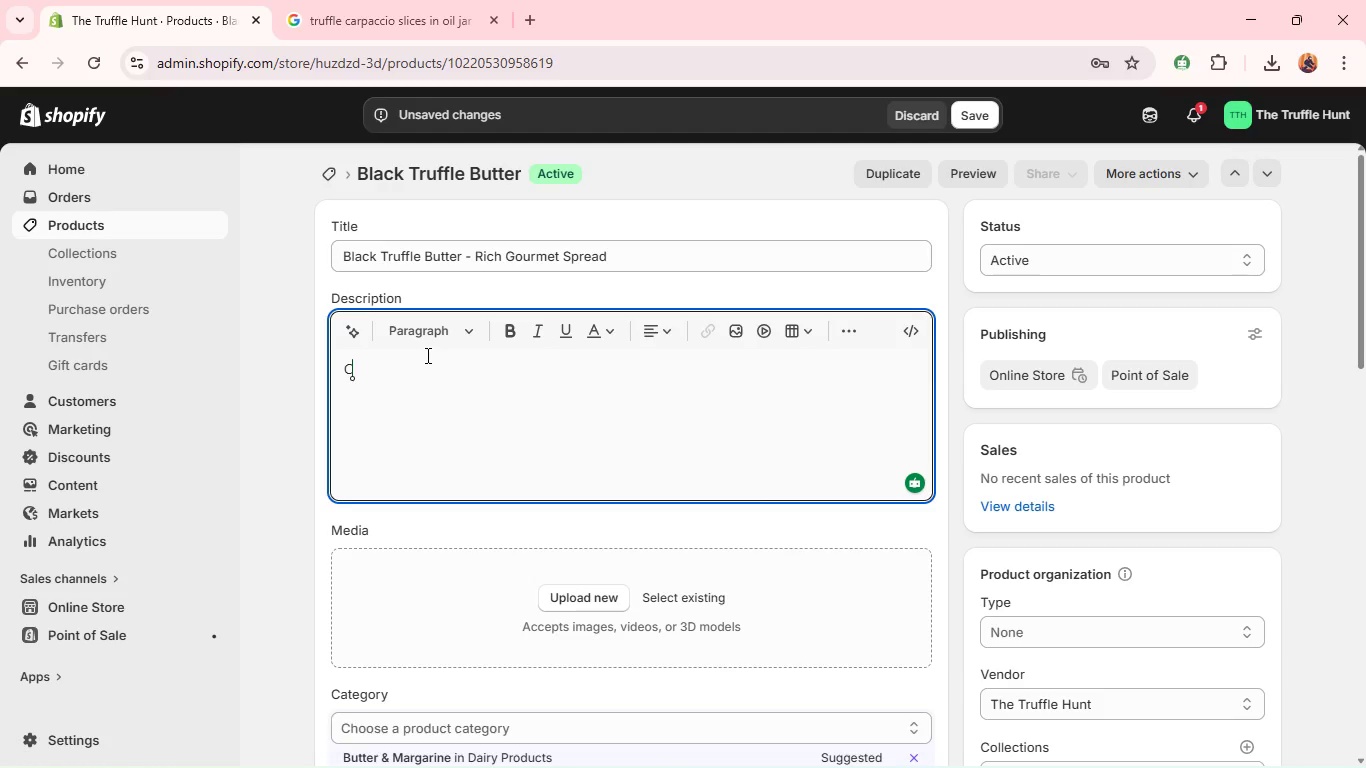 
type(Creamy butter with aromatic black truffles. Perfect for steake,)
key(Backspace)
key(Backspace)
type(s, bread, and finishing sauces with indug)
key(Backspace)
key(Backspace)
type(i)
key(Backspace)
type(ulgent flavor. )
 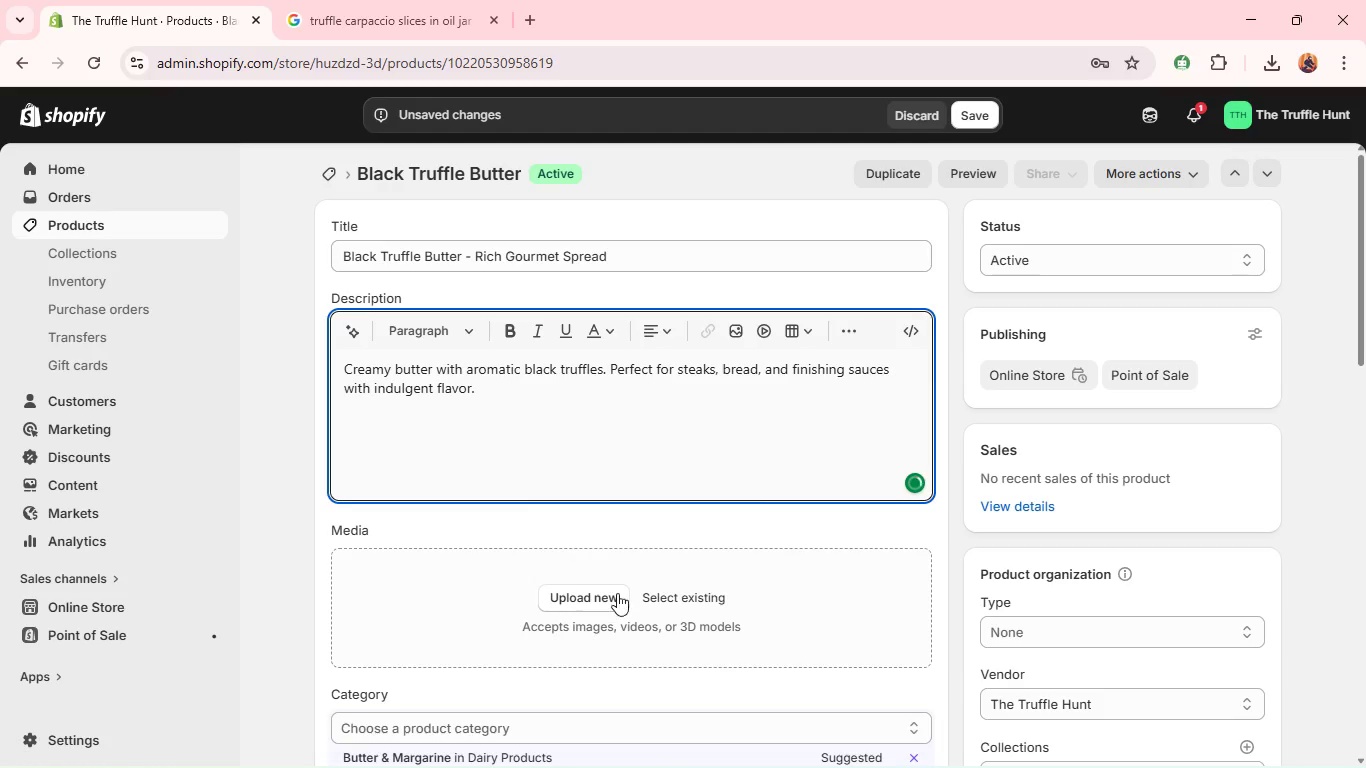 
left_click([603, 601])
 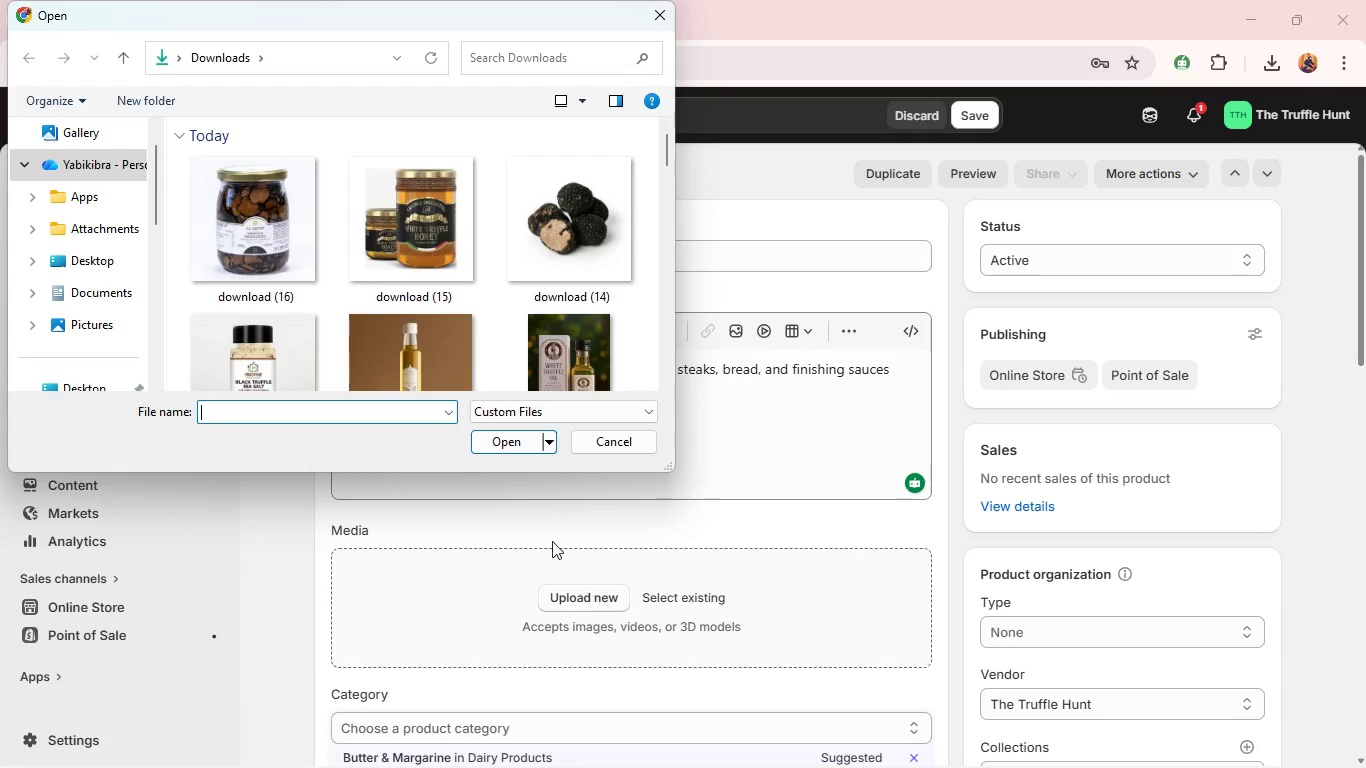 
wait(7.31)
 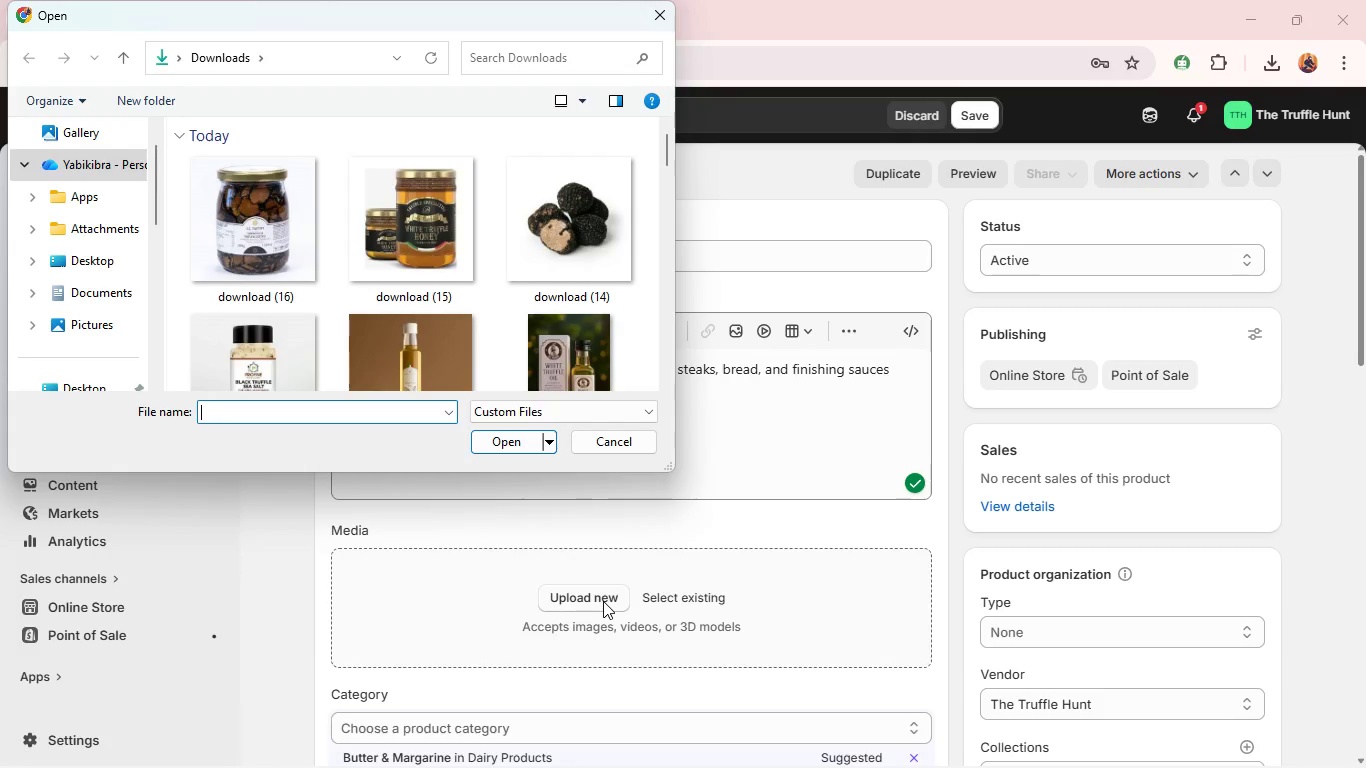 
left_click([623, 439])
 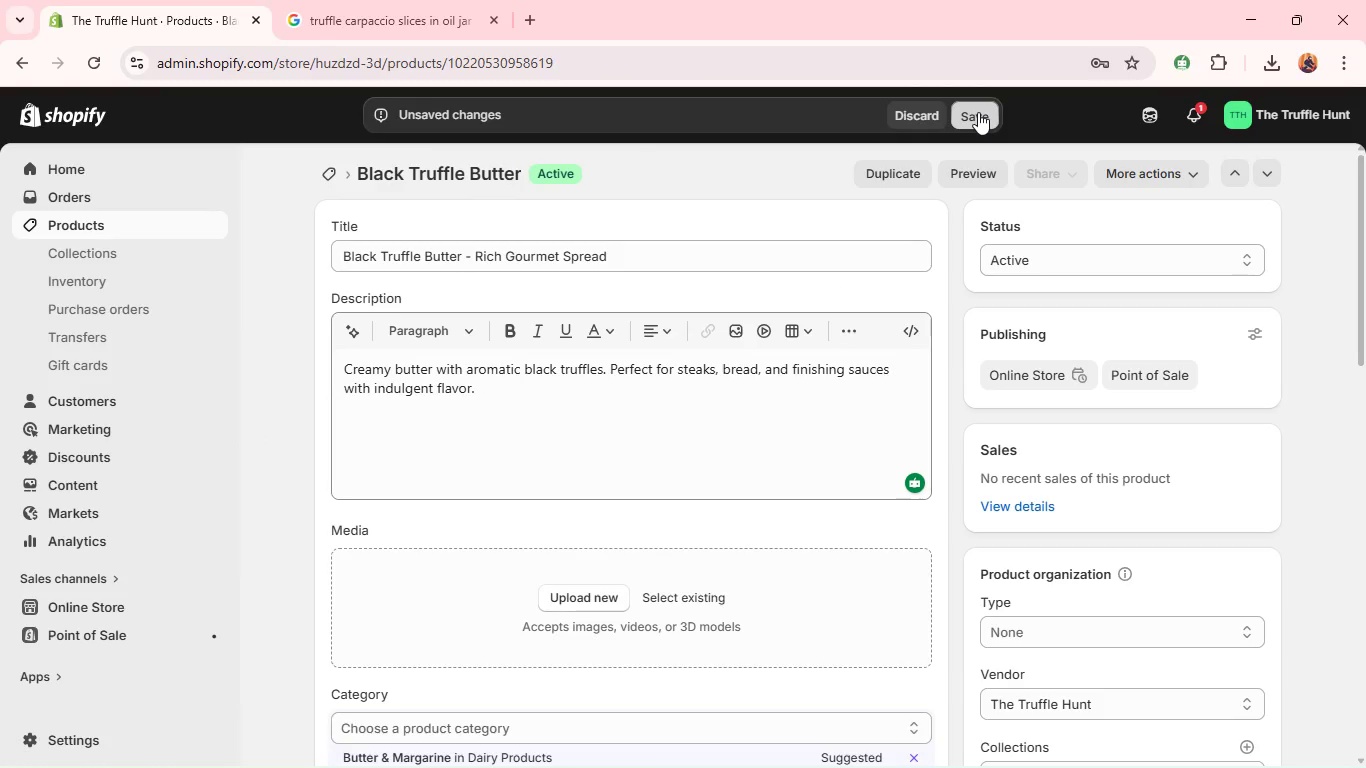 
left_click([978, 112])
 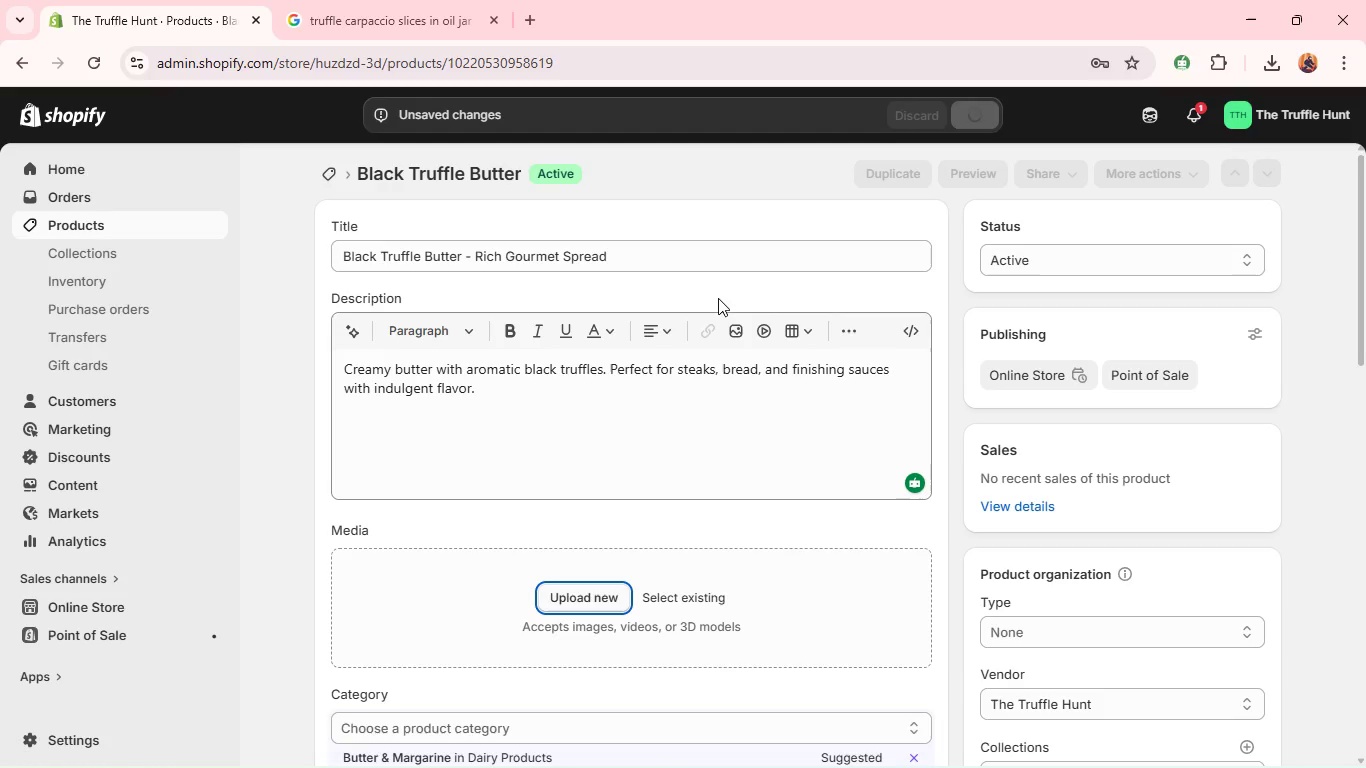 
mouse_move([712, 320])
 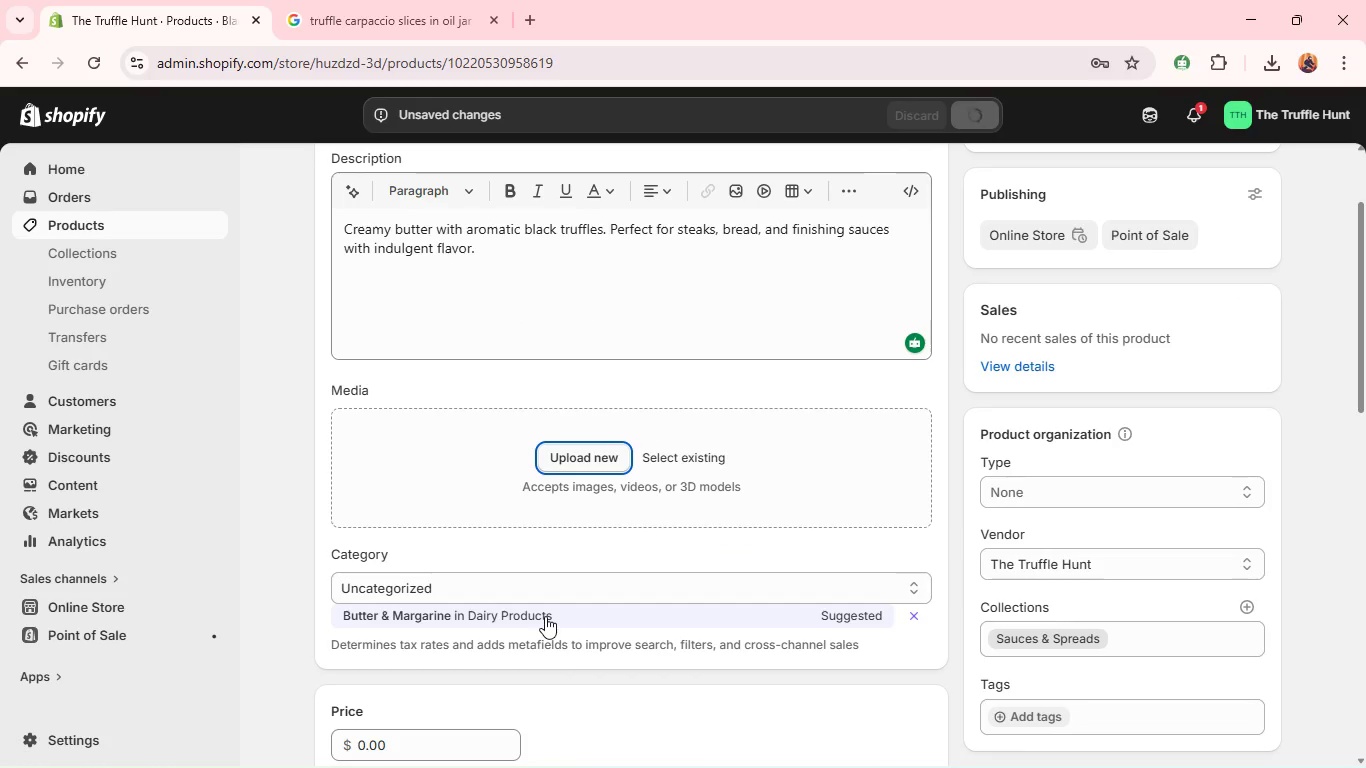 
left_click([545, 616])
 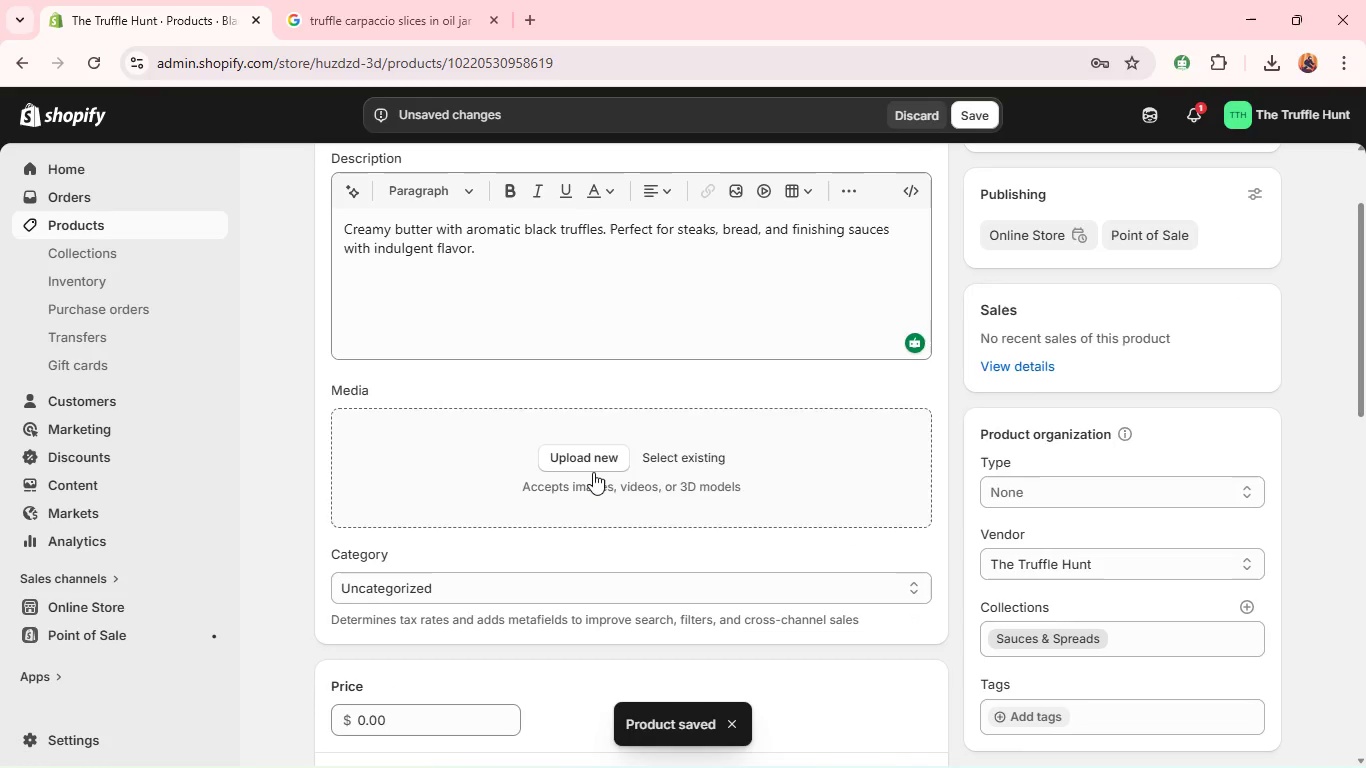 
key(Alt+Tab)
 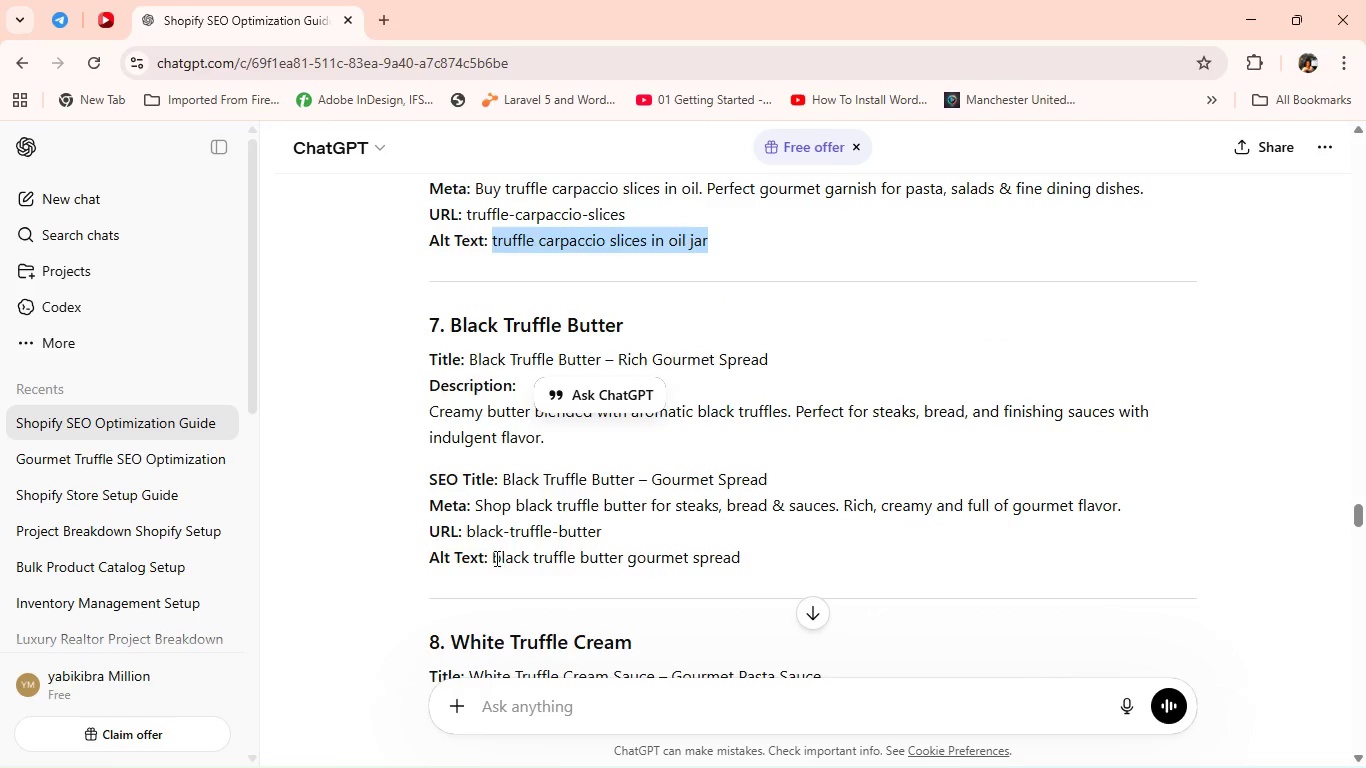 
left_click_drag(start_coordinate=[494, 556], to_coordinate=[764, 569])
 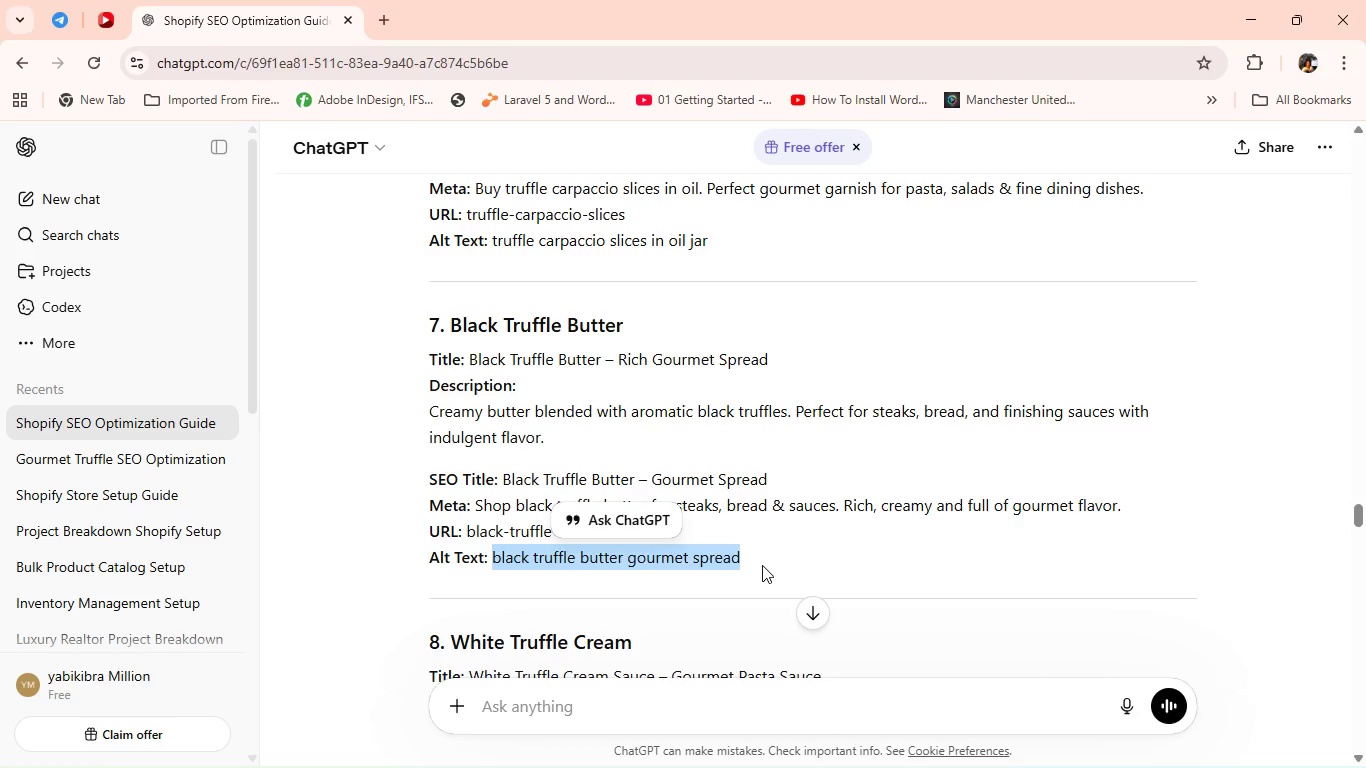 
key(Control+C)
 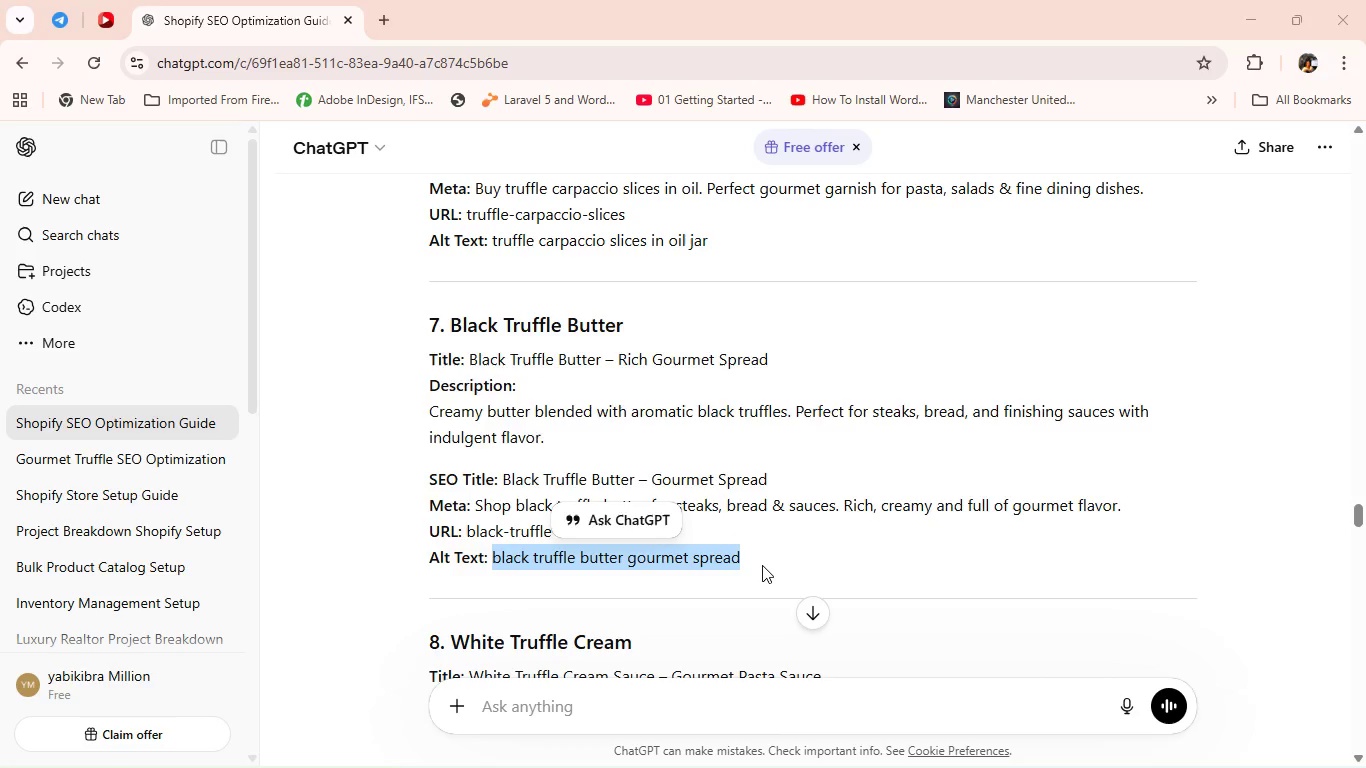 
key(Control+C)
 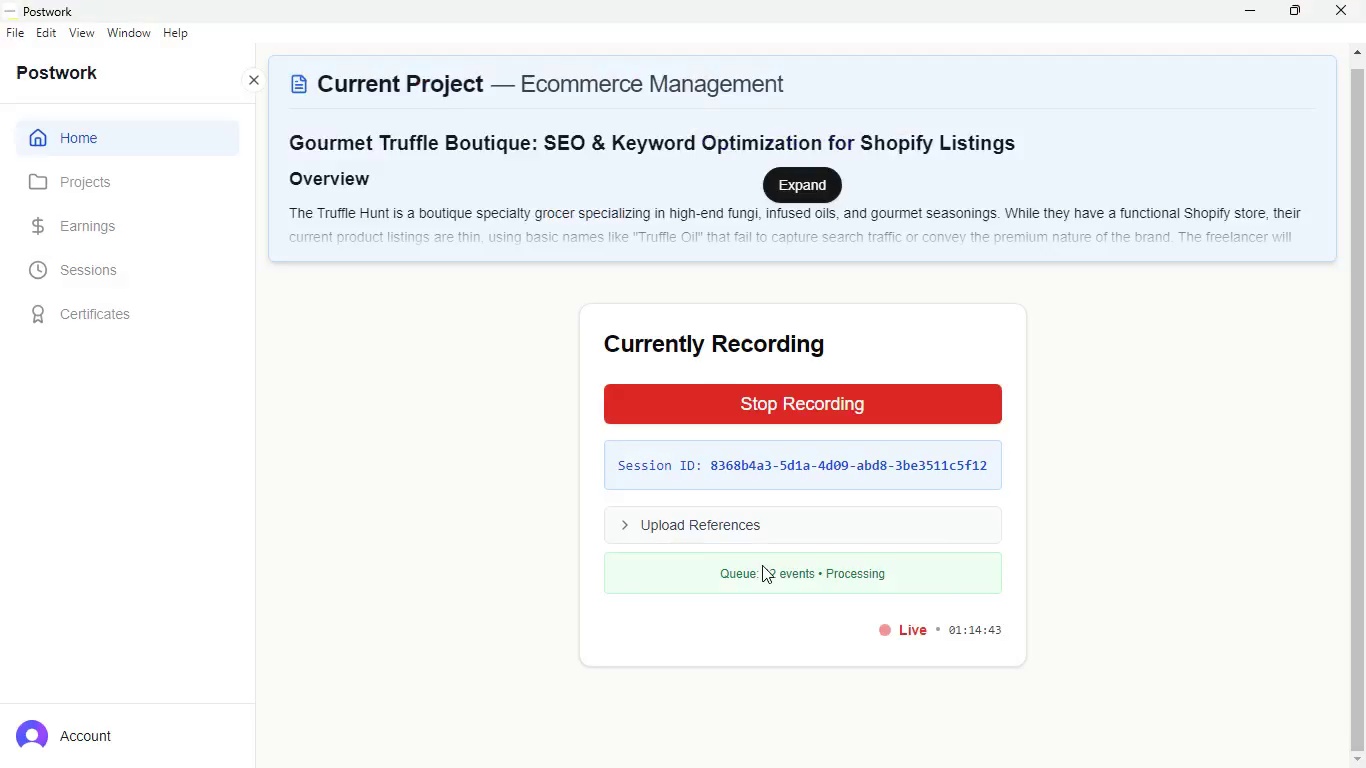 
key(Alt+Tab)
 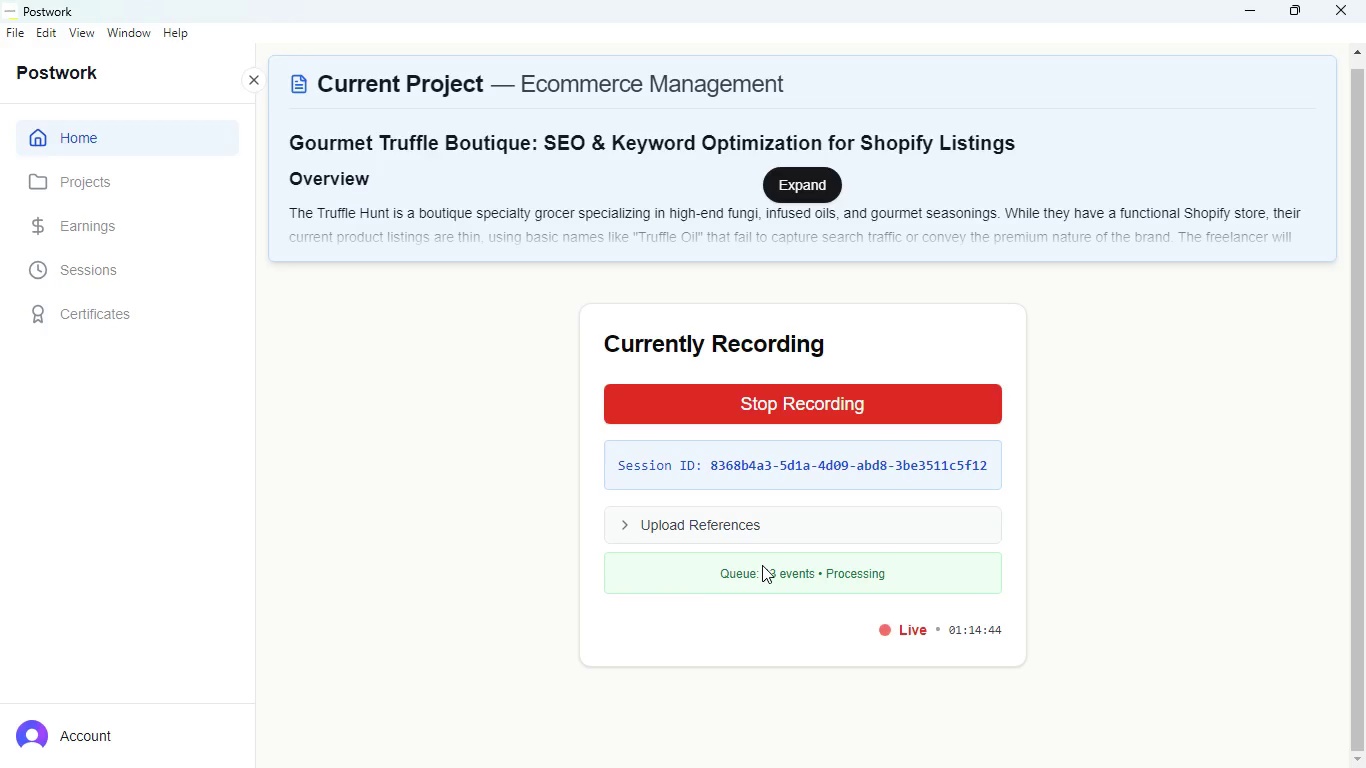 
key(Alt+Tab)